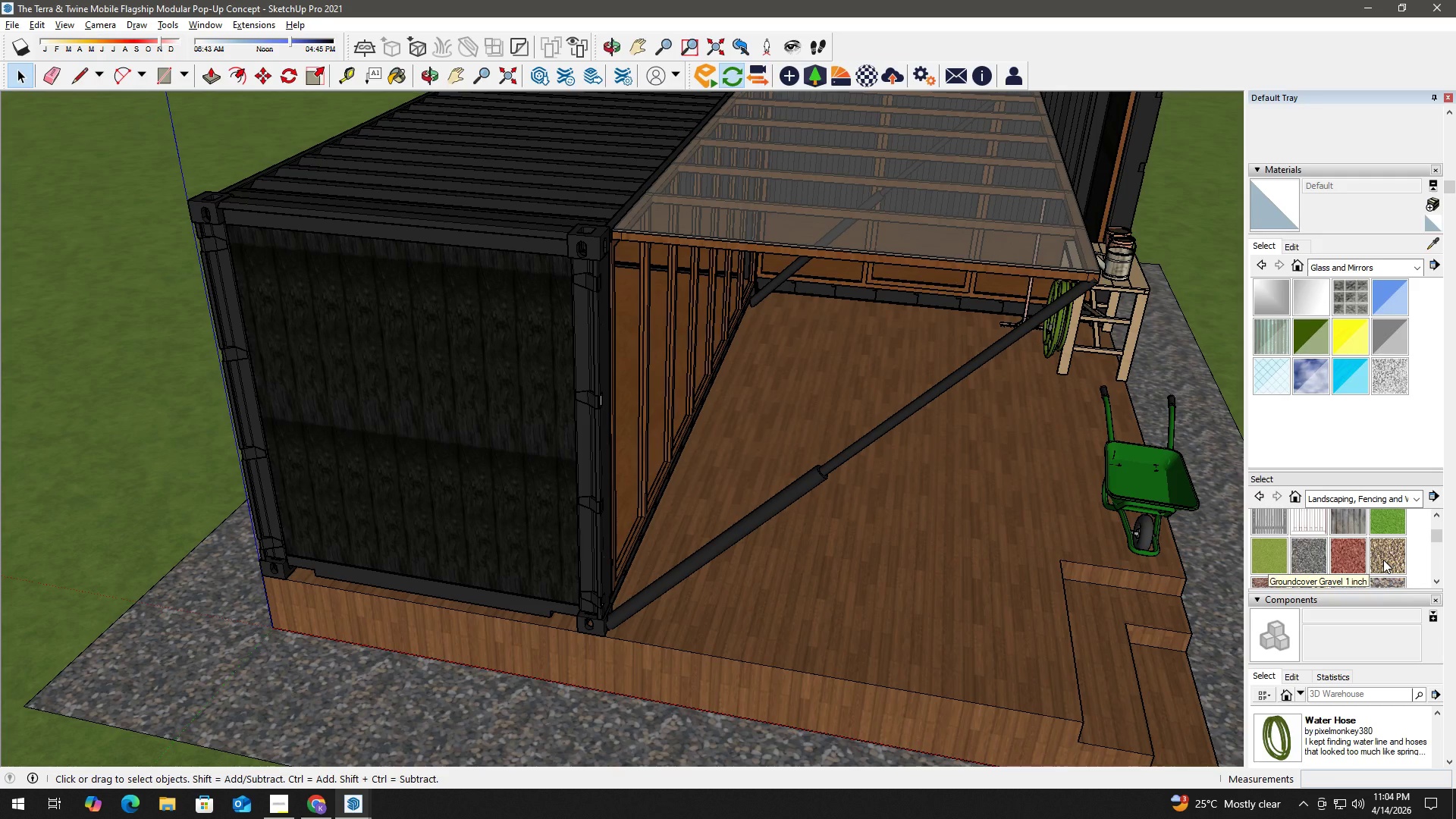 
left_click([1303, 552])
 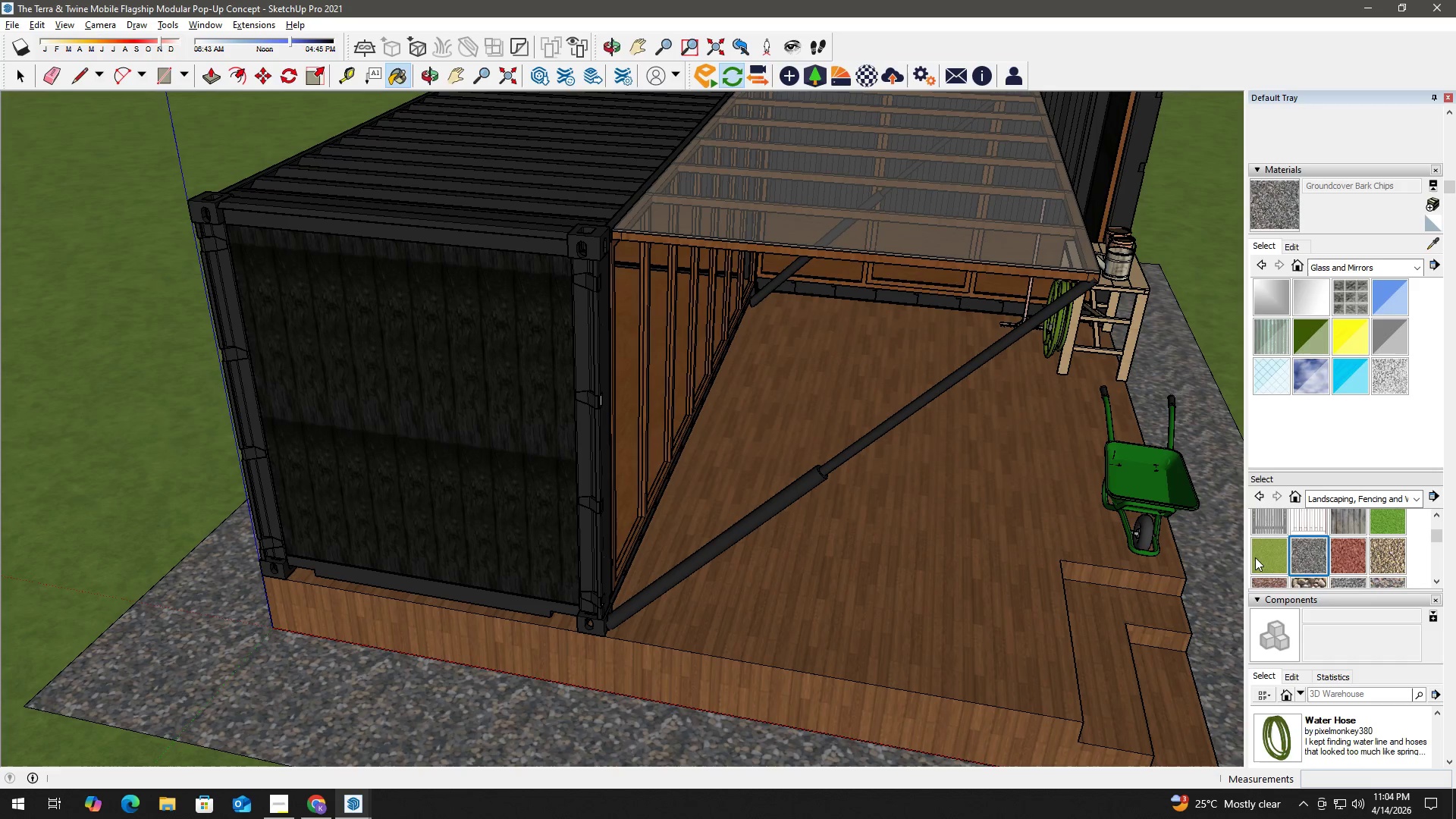 
type(hb)
 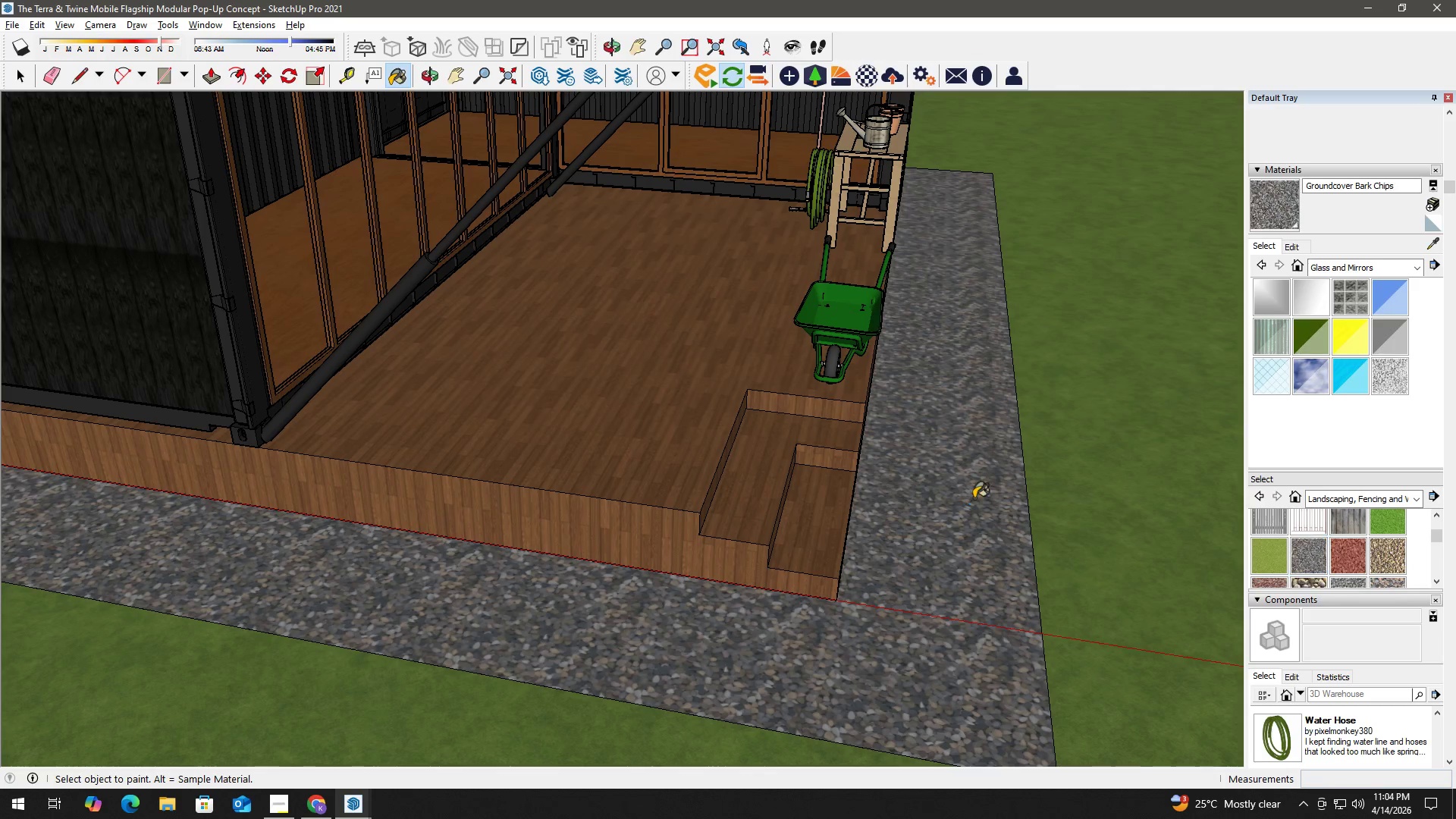 
left_click_drag(start_coordinate=[1088, 556], to_coordinate=[777, 386])
 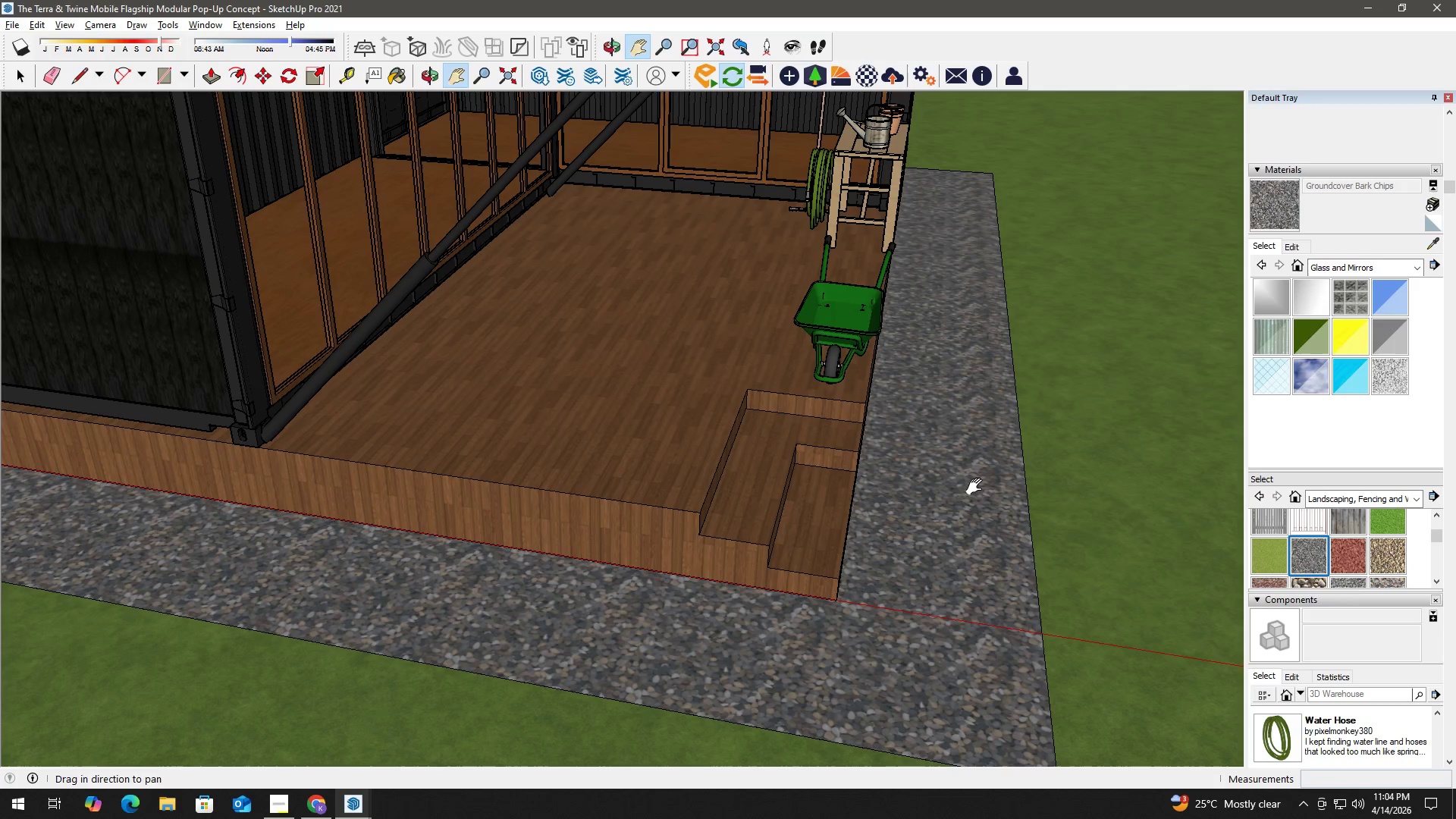 
left_click([974, 498])
 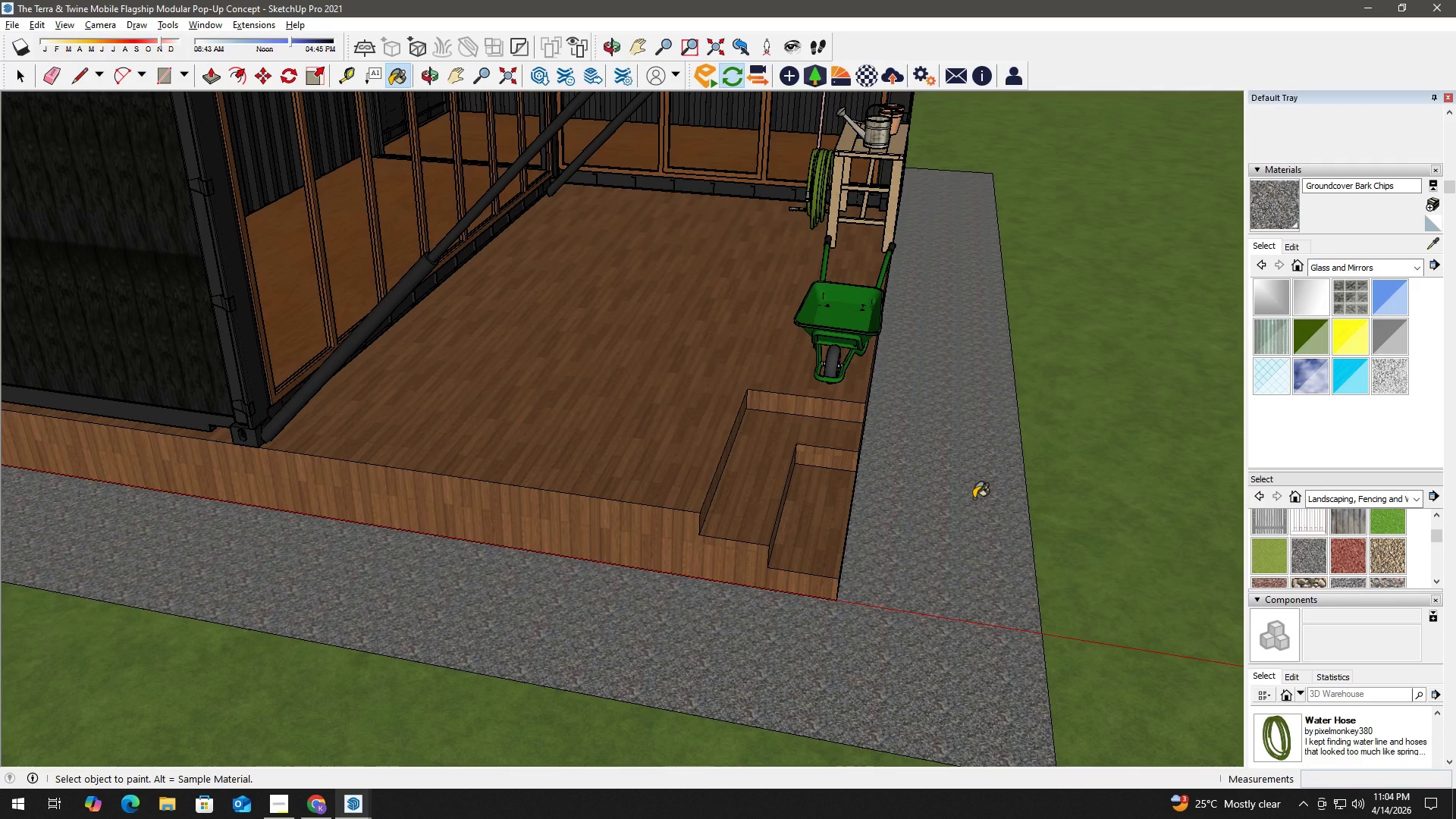 
key(Space)
 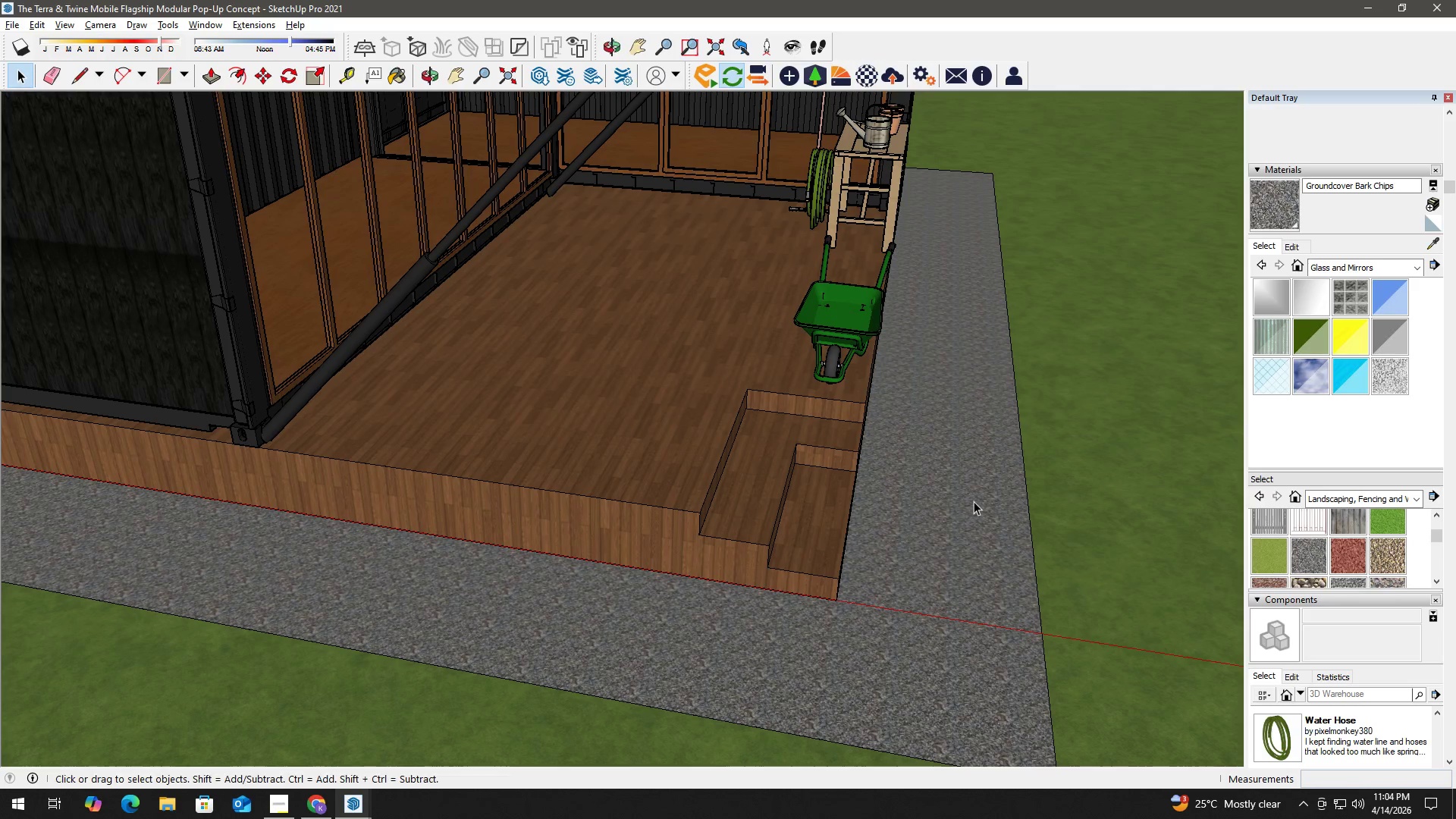 
key(Alt+Tab)
 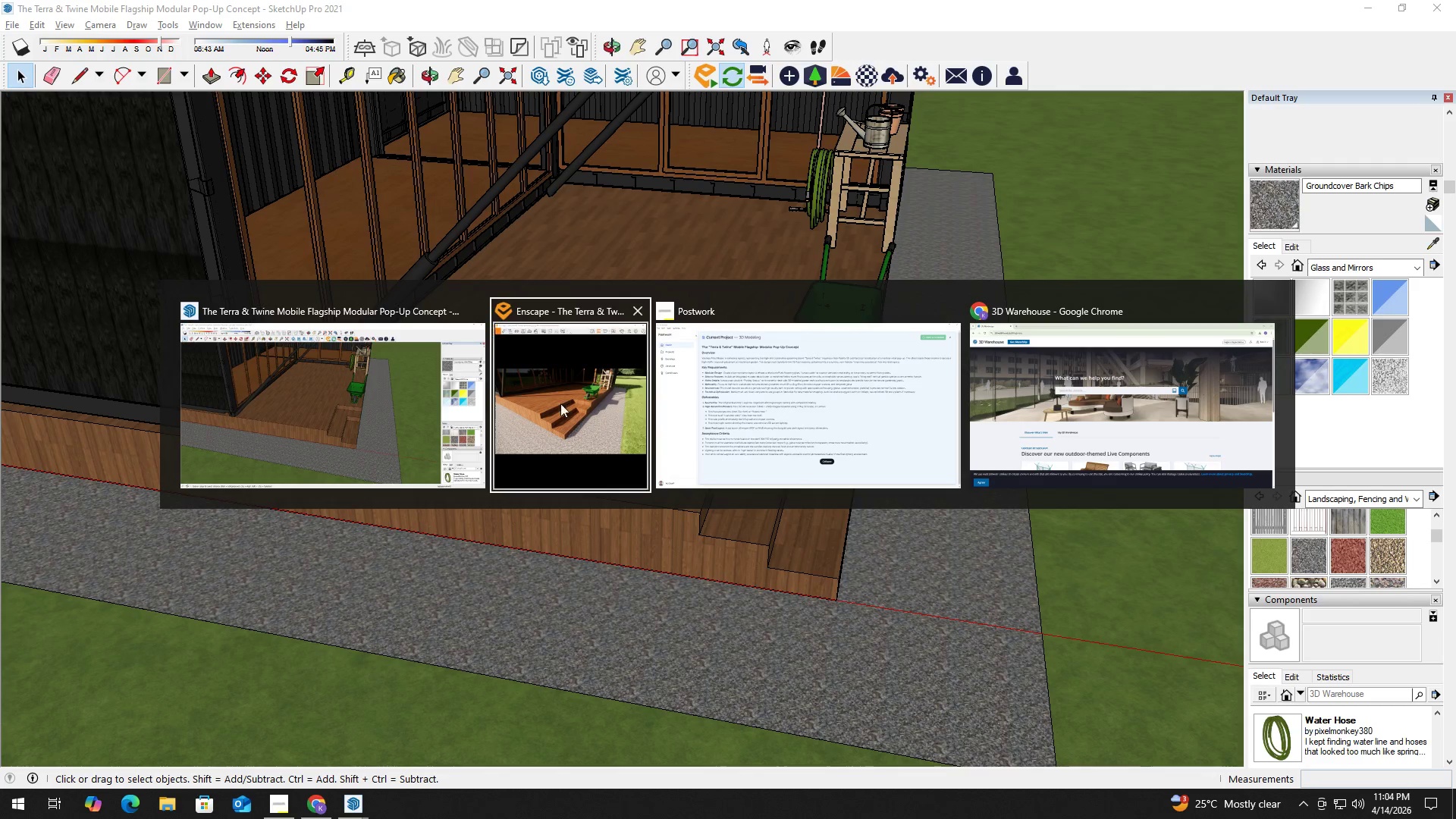 
left_click([550, 400])
 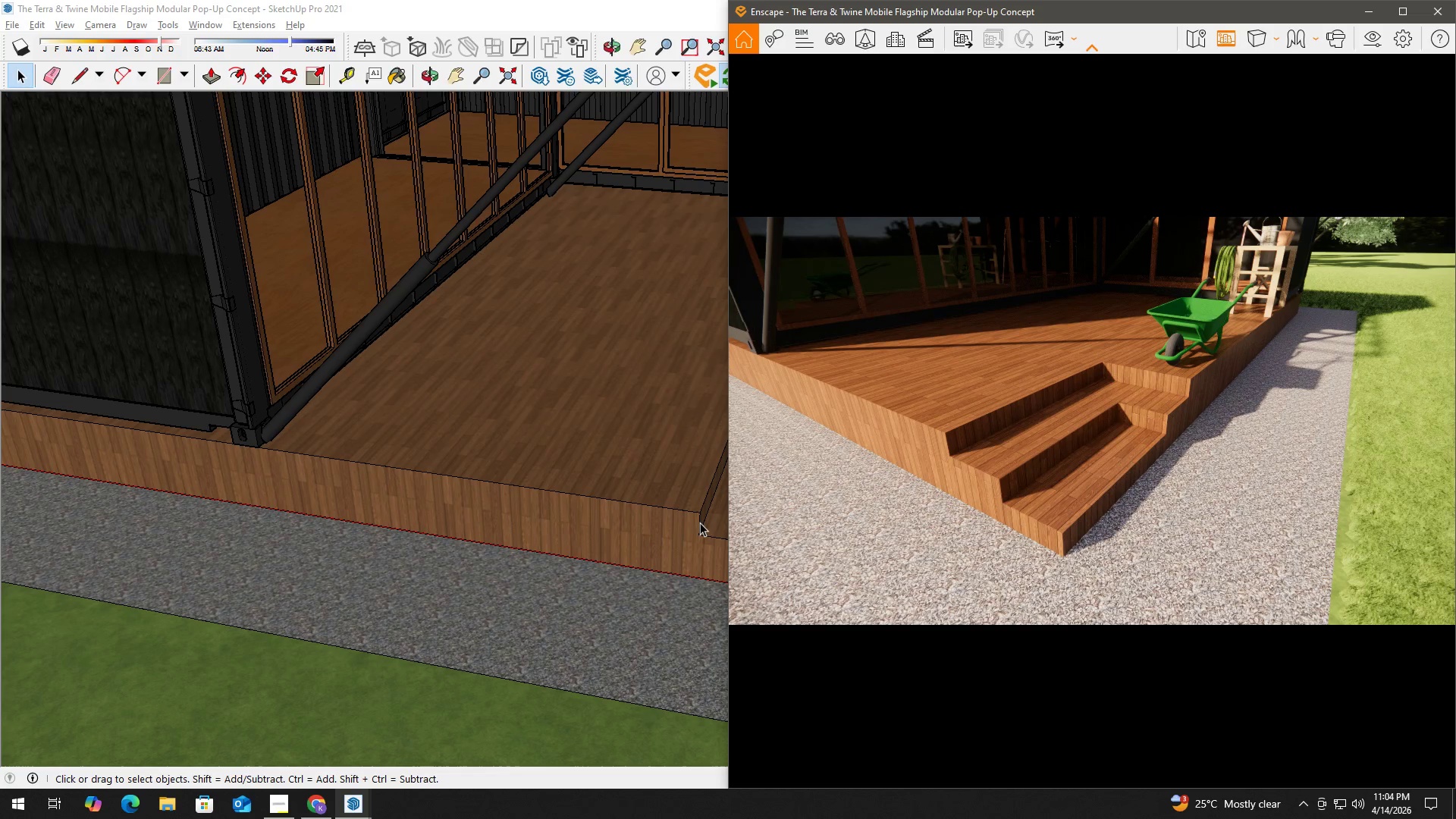 
key(Alt+AltLeft)
 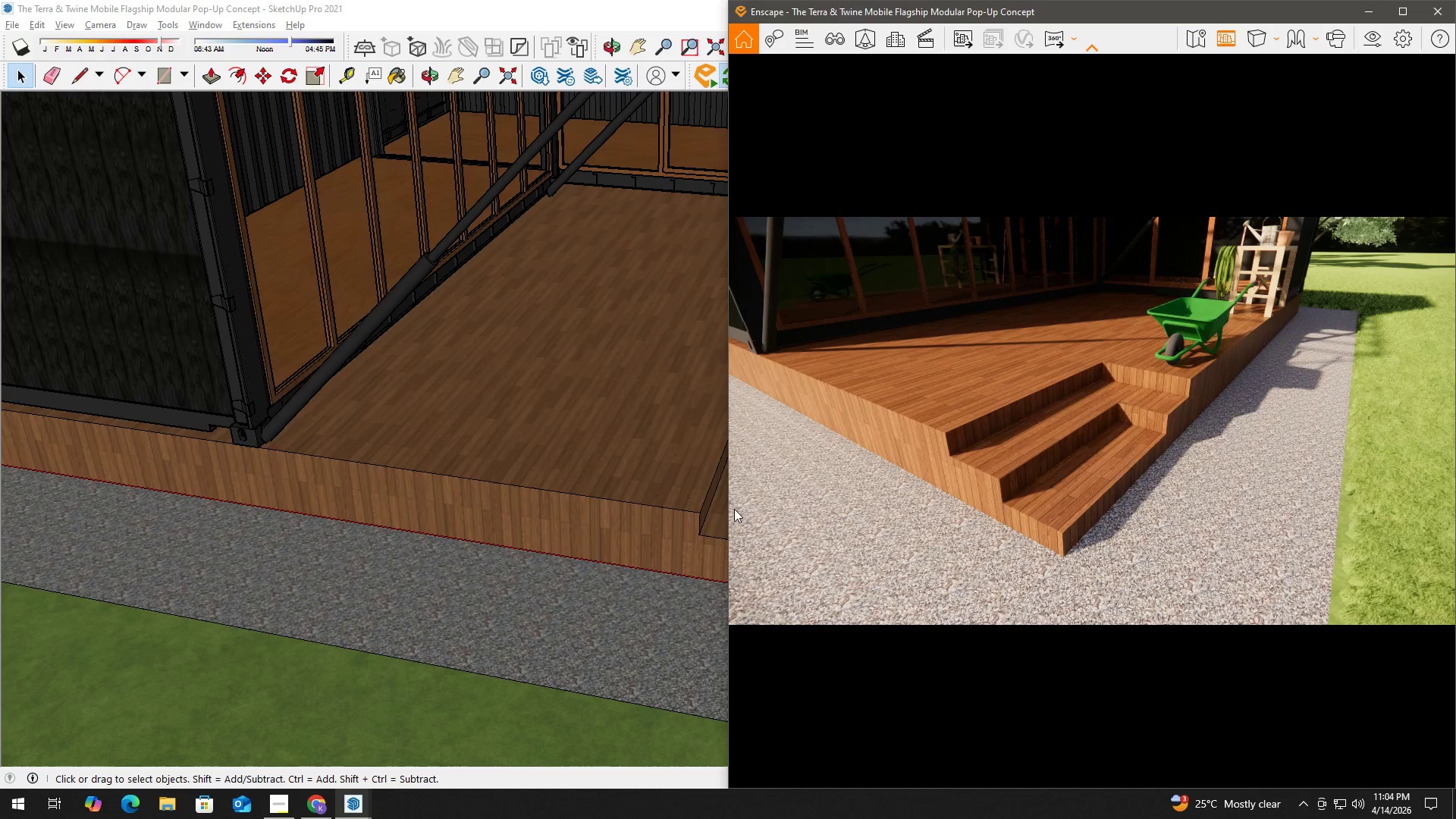 
key(Alt+Tab)
 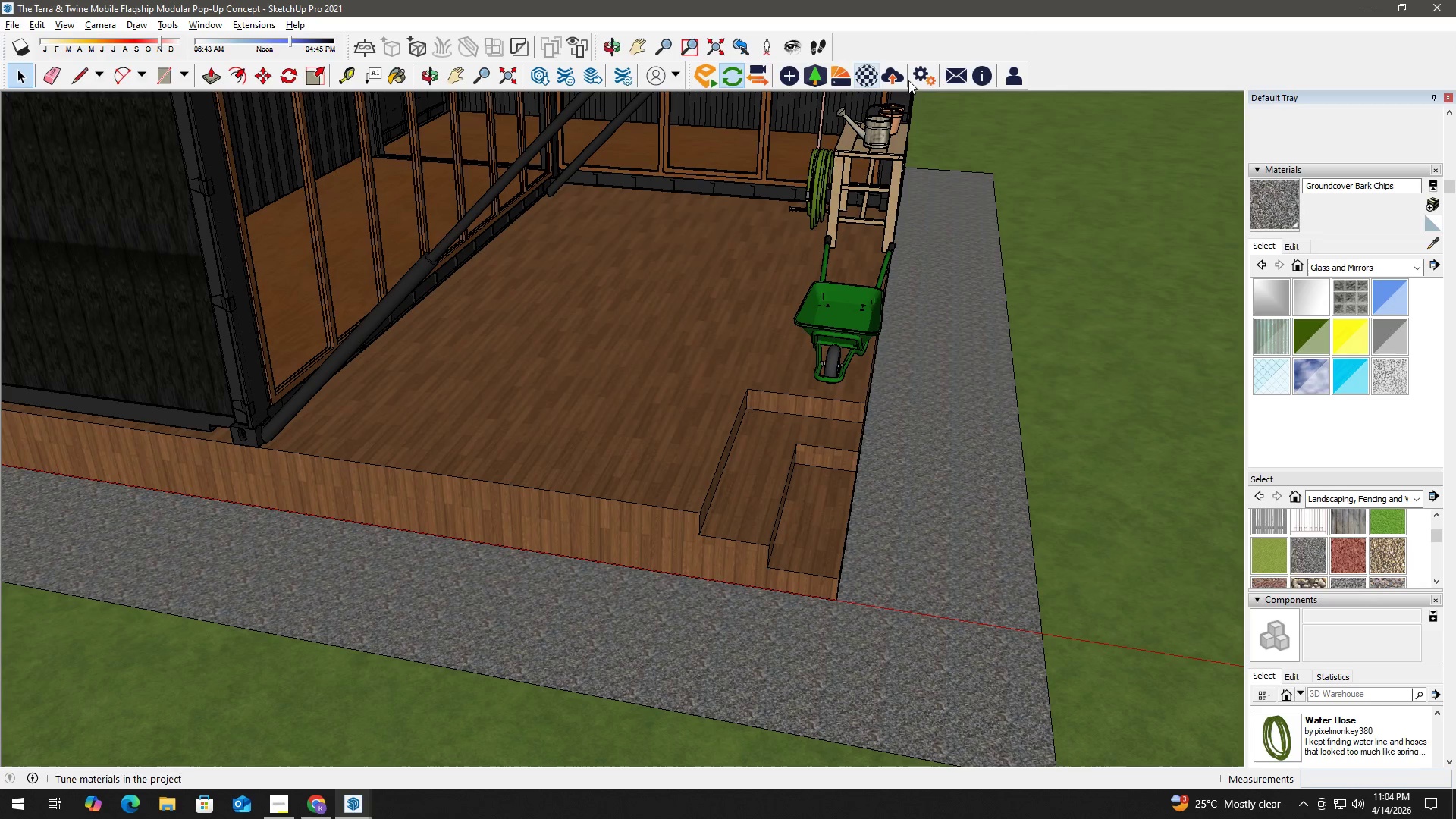 
left_click([879, 80])
 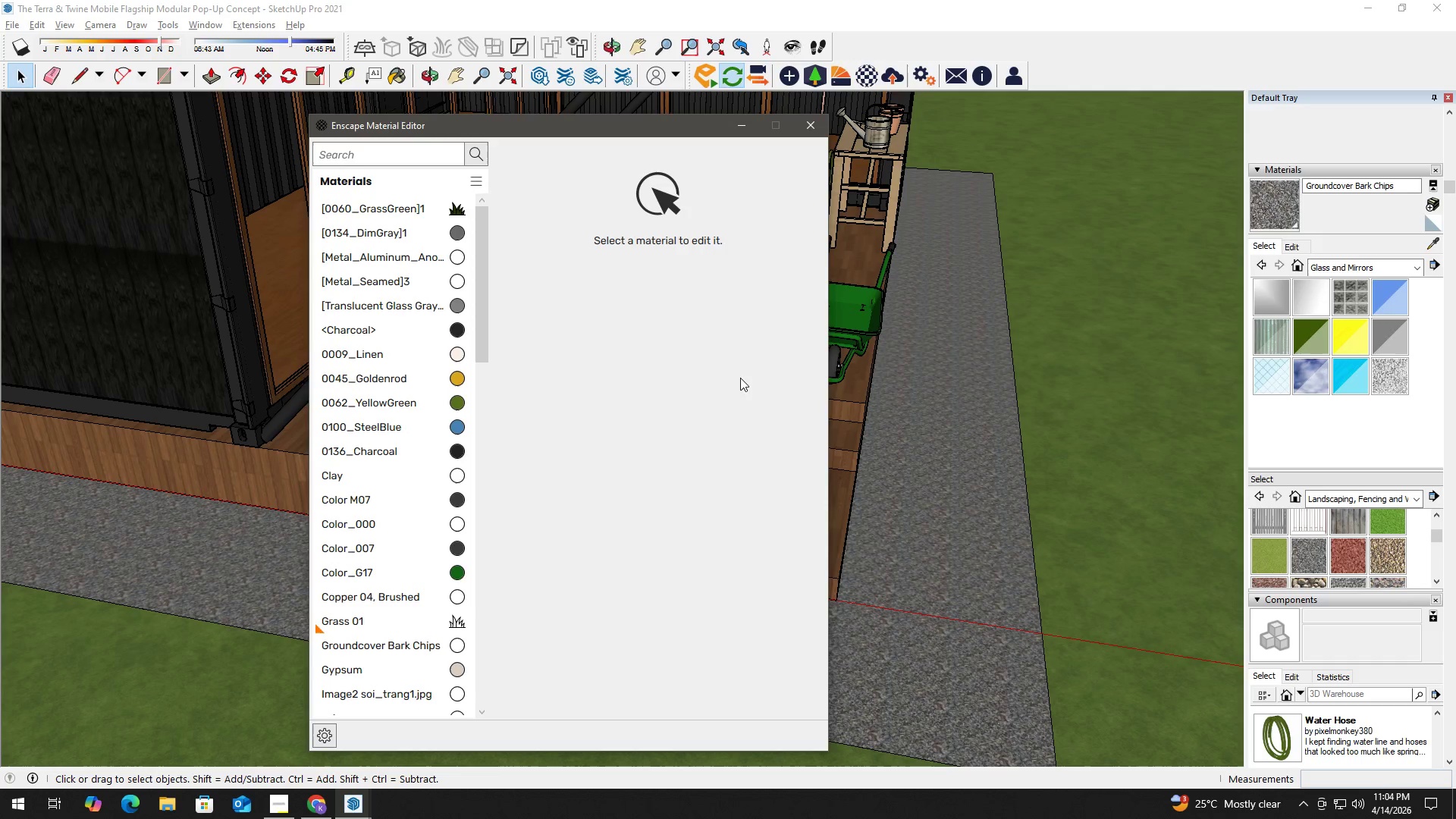 
left_click([950, 409])
 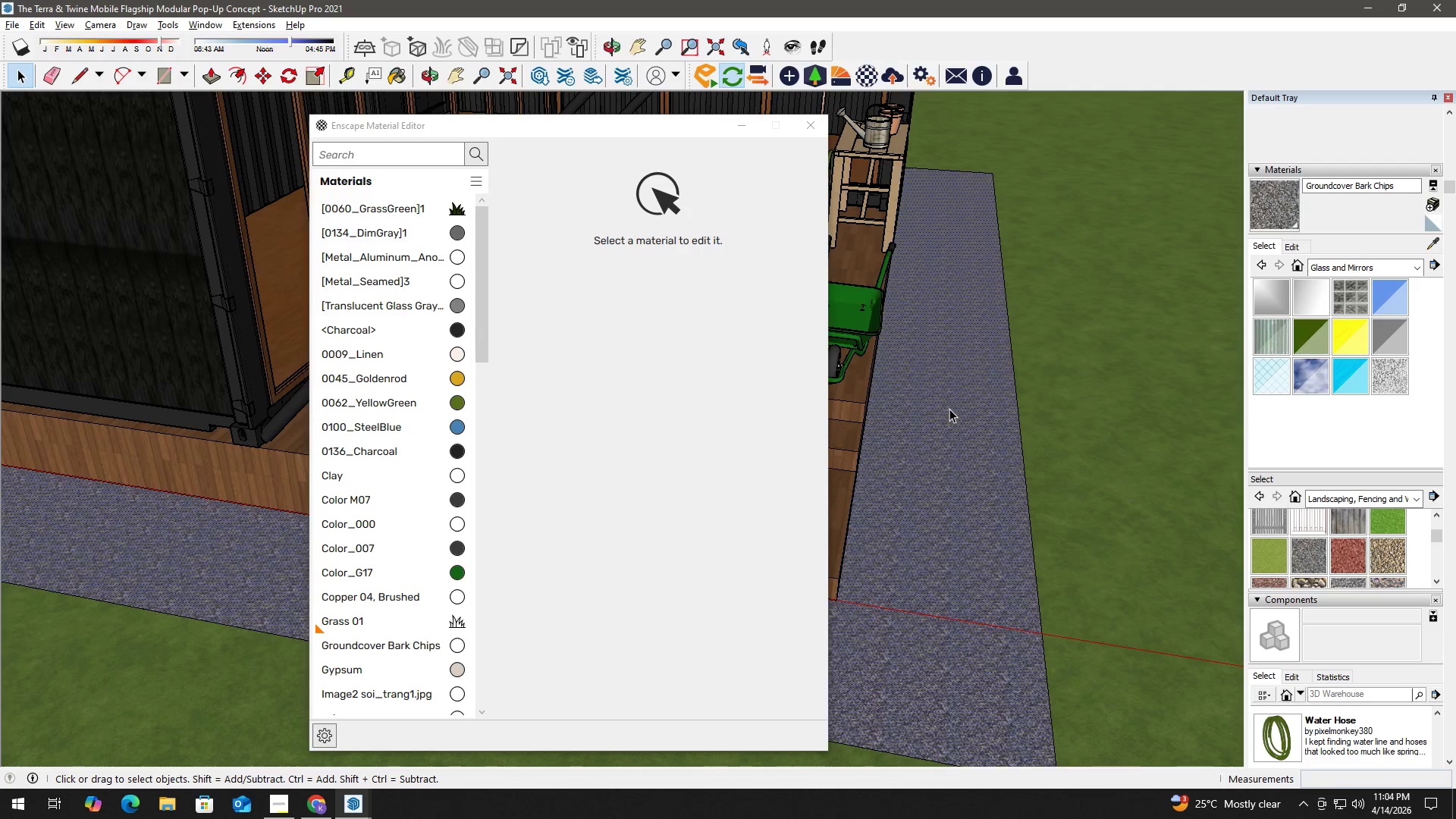 
key(B)
 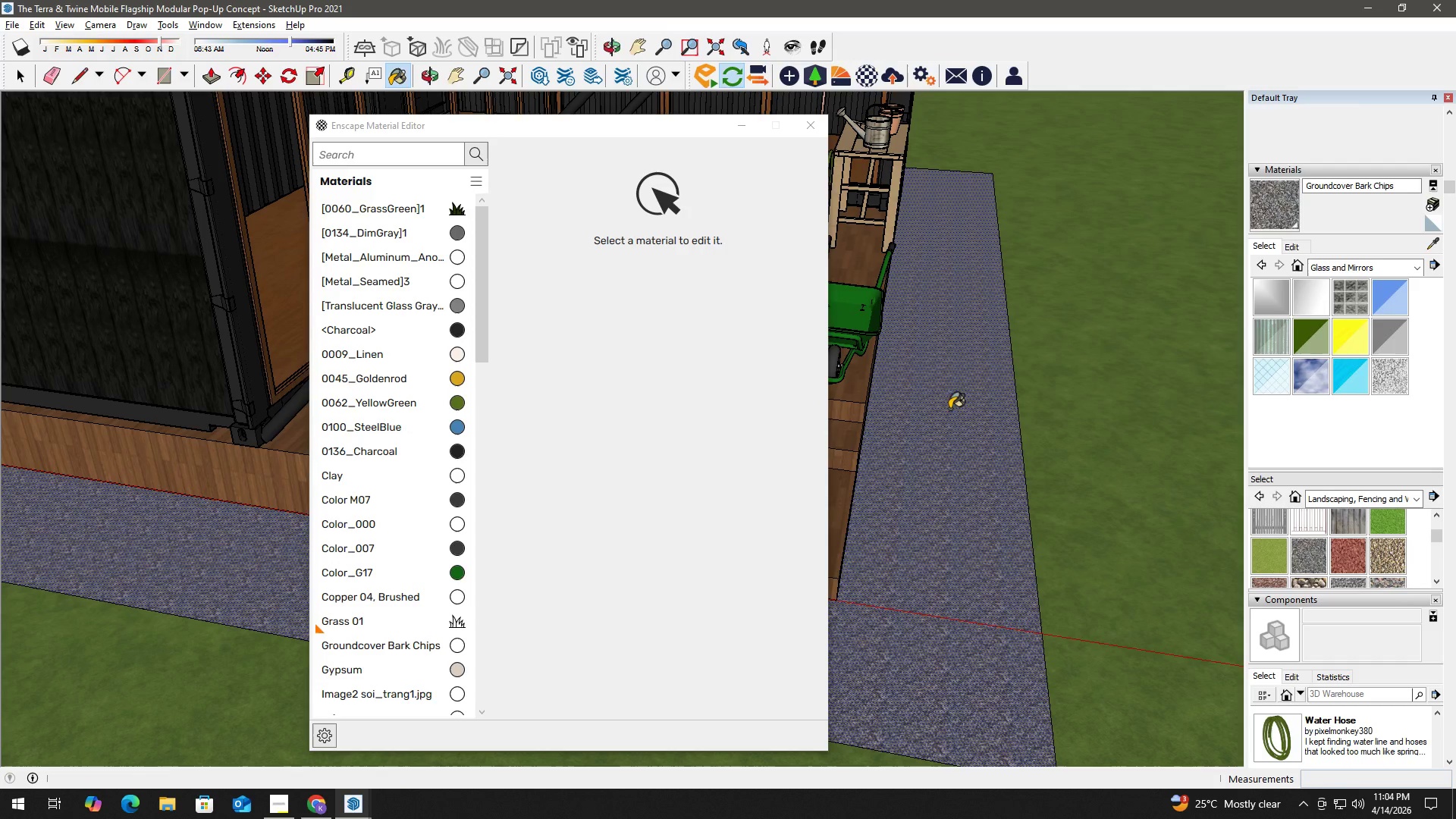 
hold_key(key=AltLeft, duration=25.98)
left_click([949, 409])
 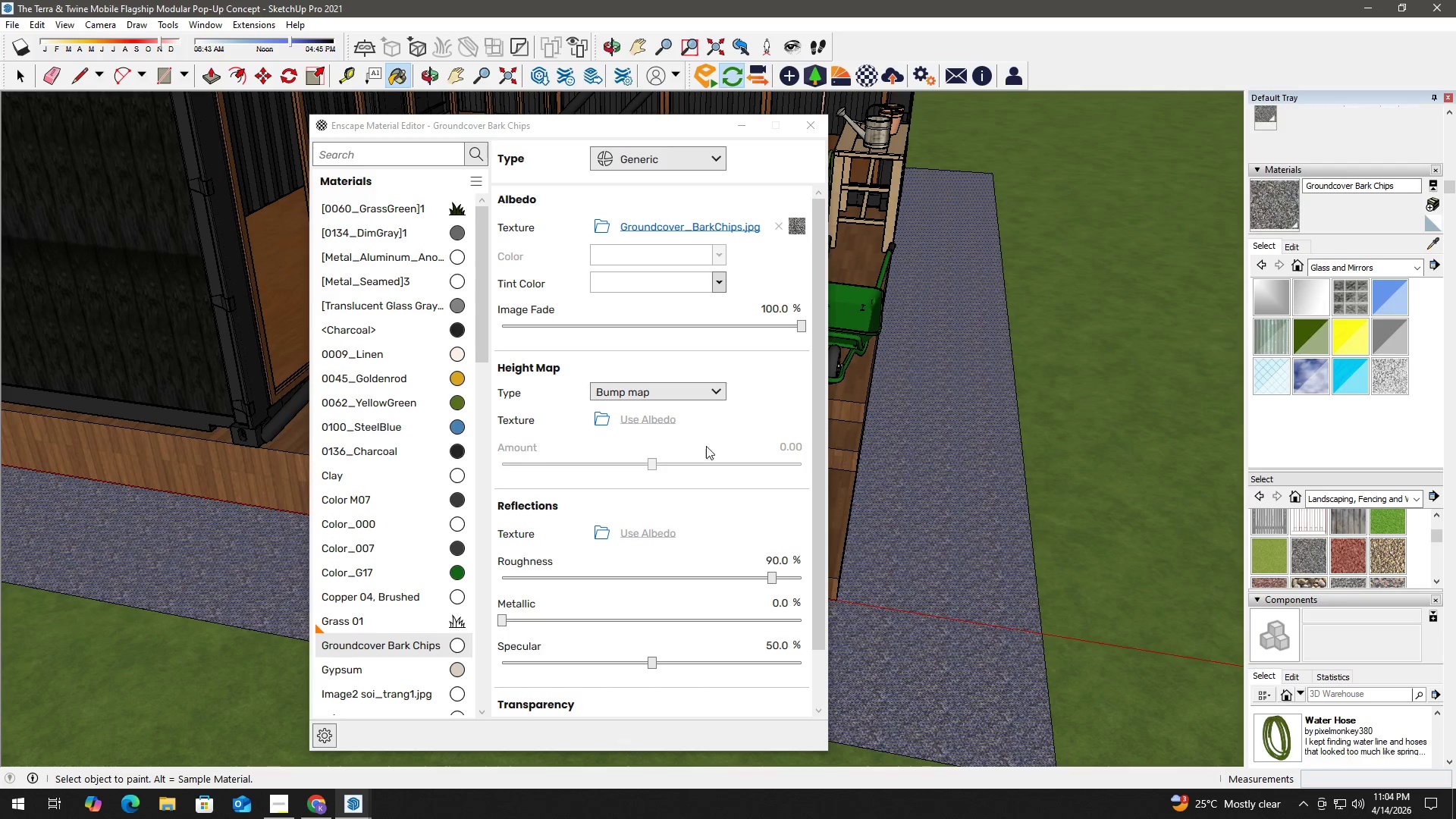 
scroll: coordinate [691, 561], scroll_direction: down, amount: 9.0
 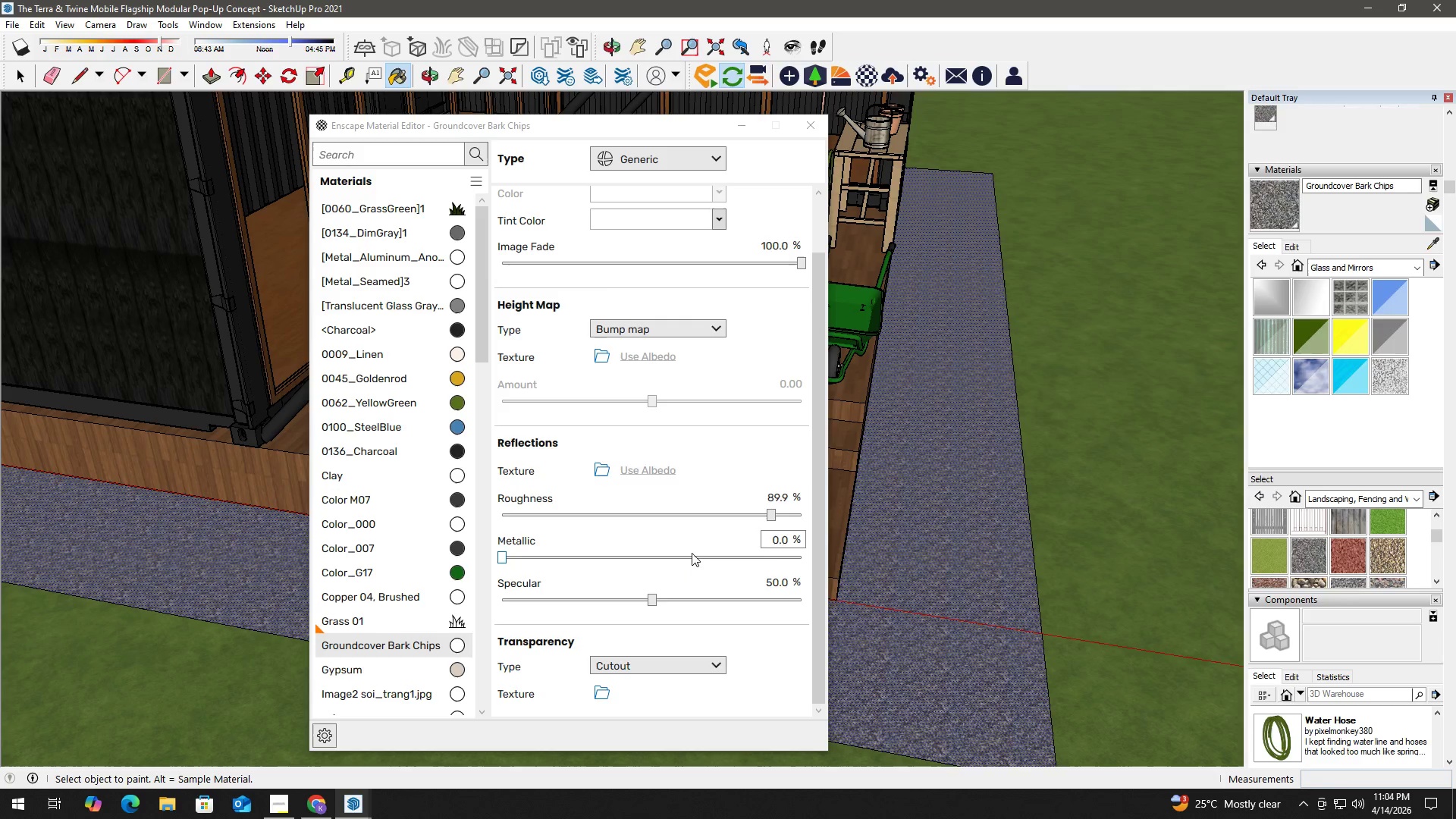 
scroll: coordinate [723, 336], scroll_direction: up, amount: 6.0
 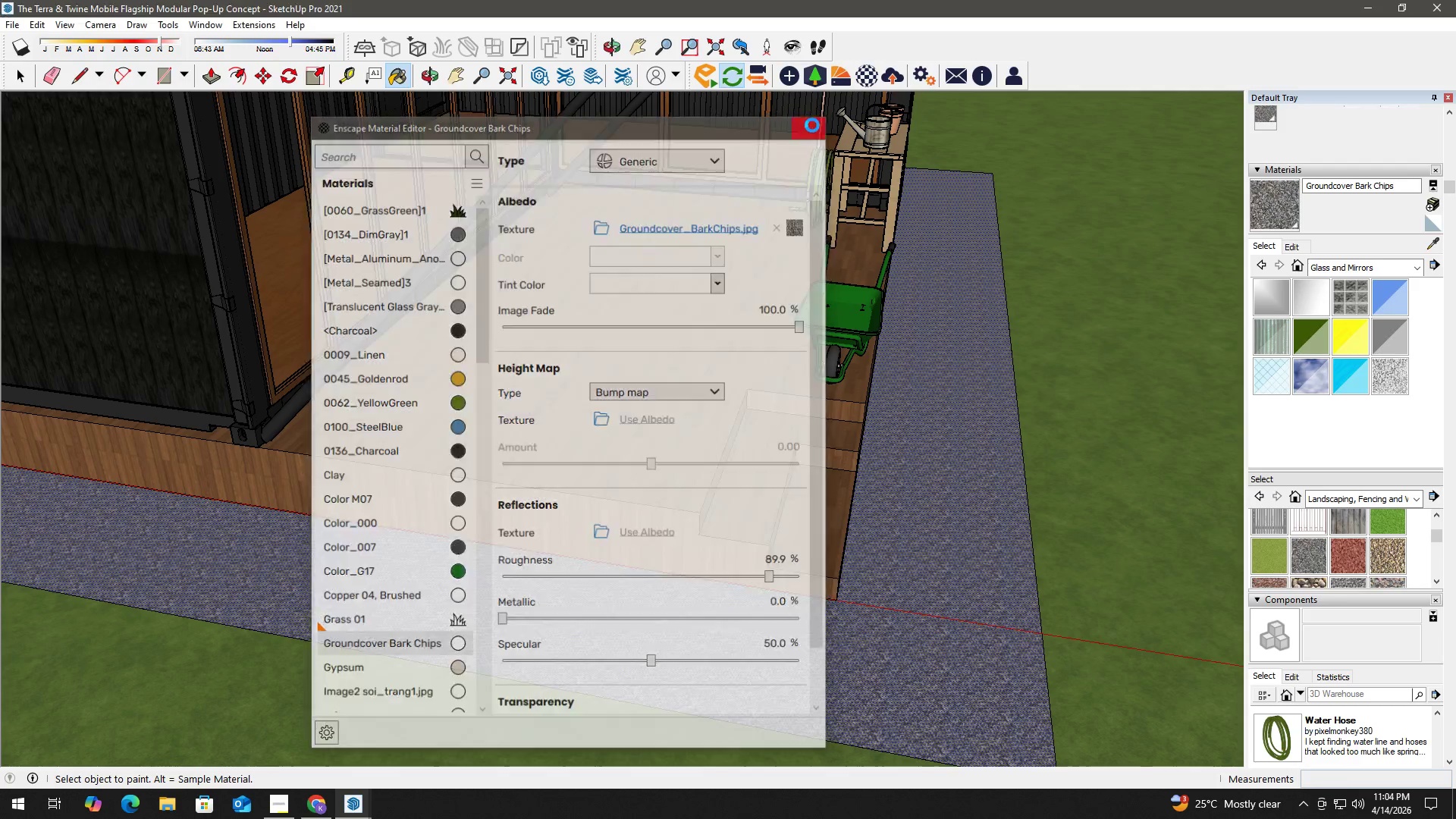 
double_click([837, 86])
 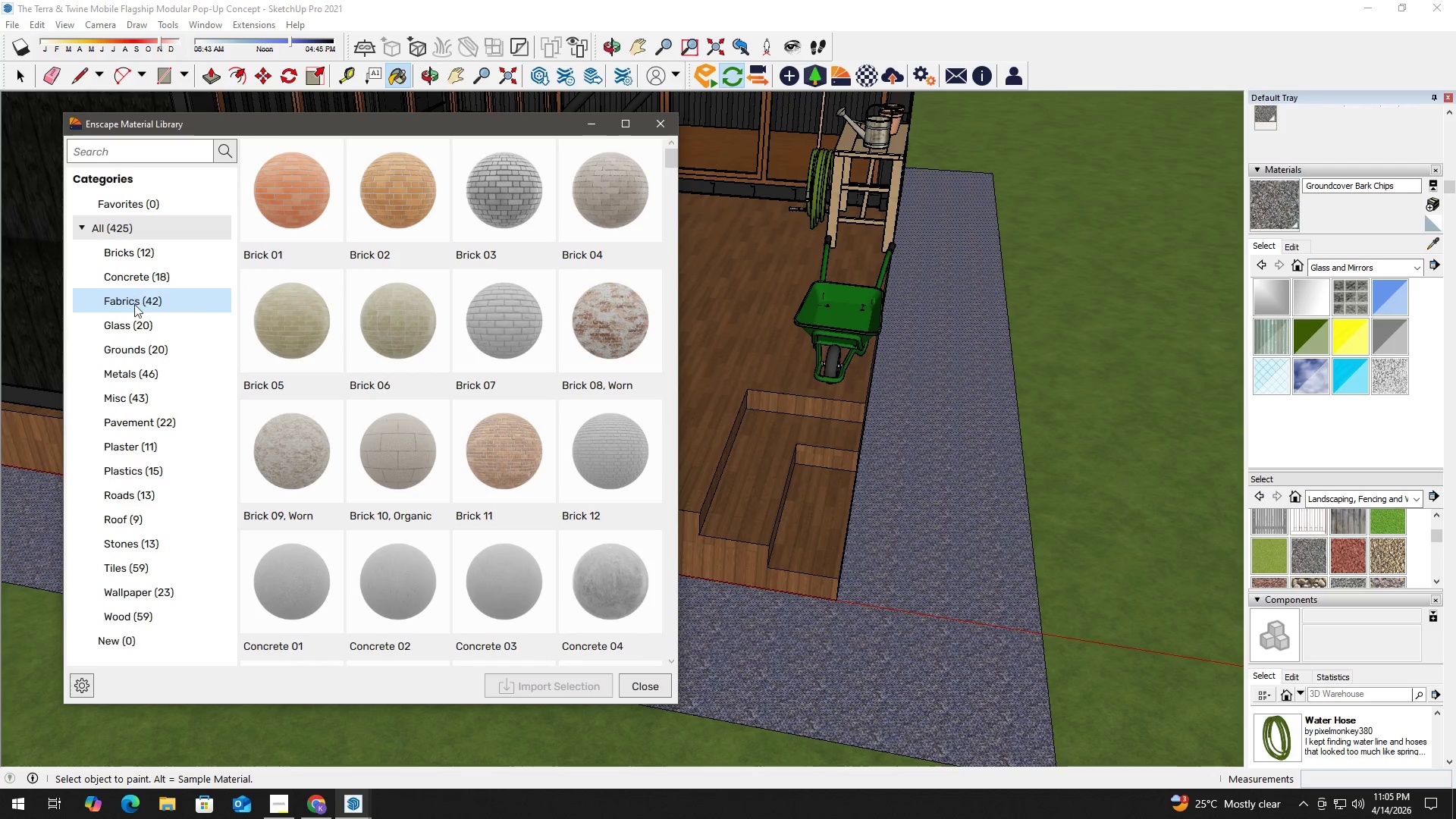 
left_click([147, 346])
 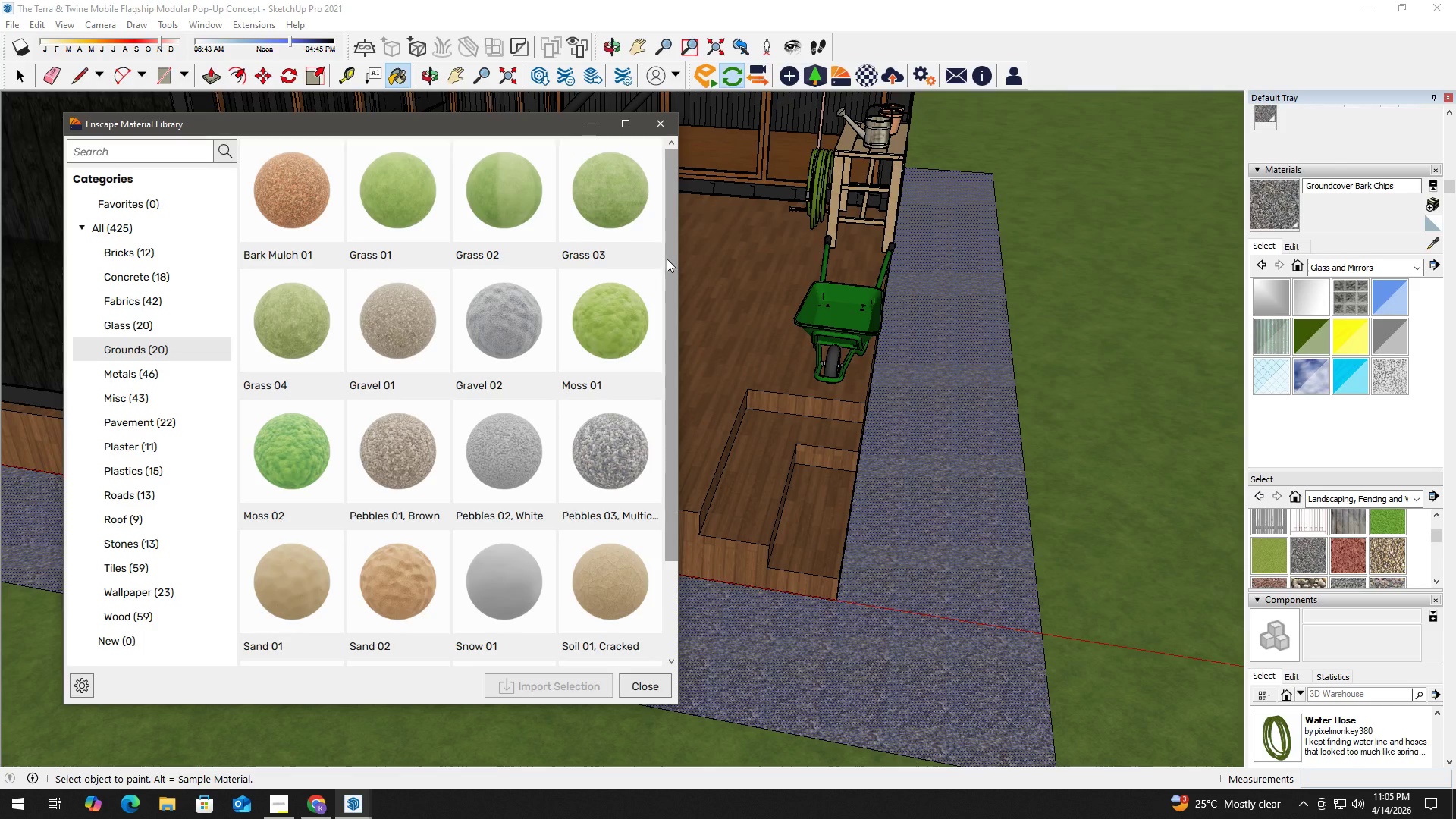 
left_click_drag(start_coordinate=[670, 271], to_coordinate=[693, 520])
 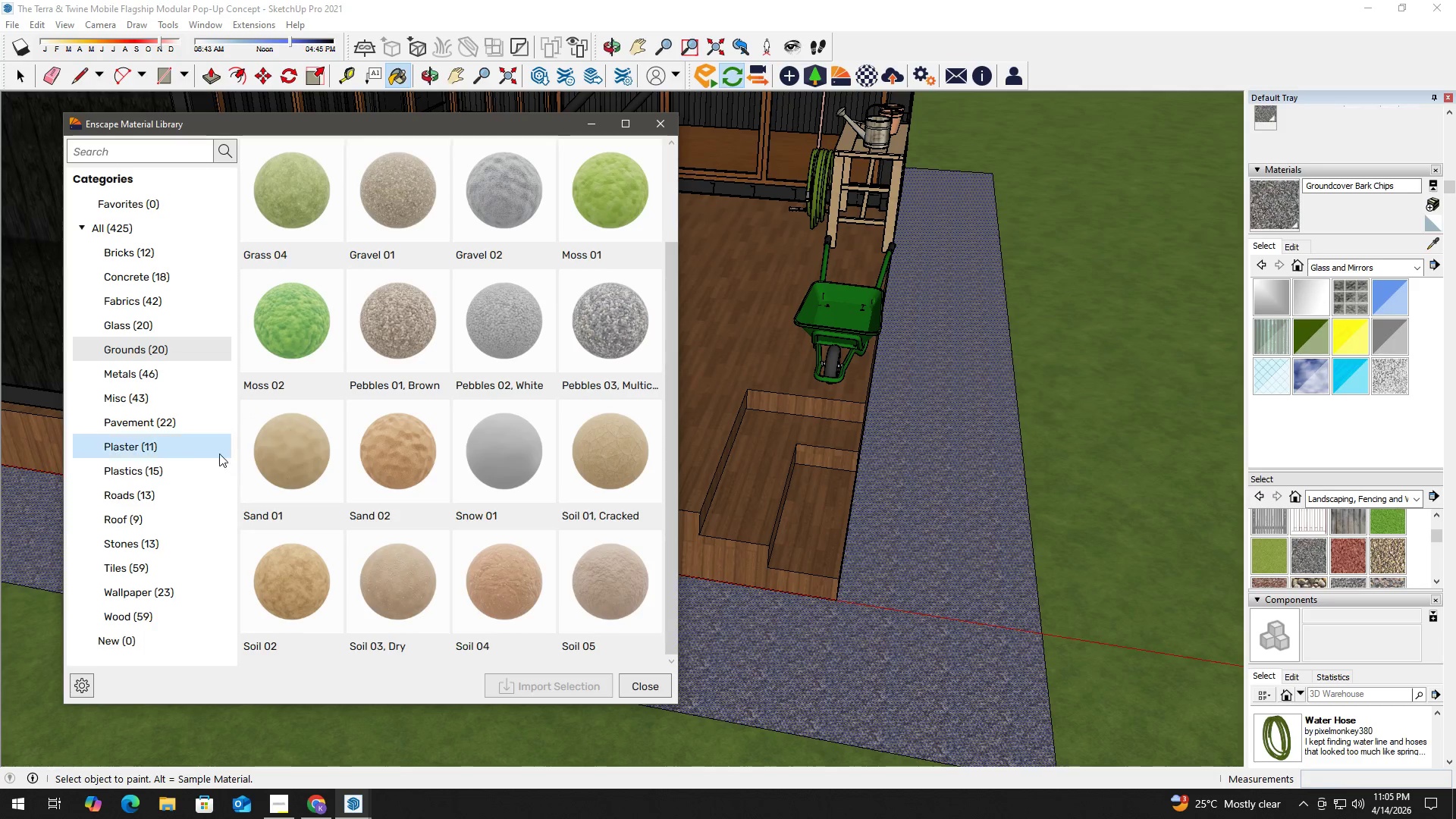 
left_click([165, 425])
 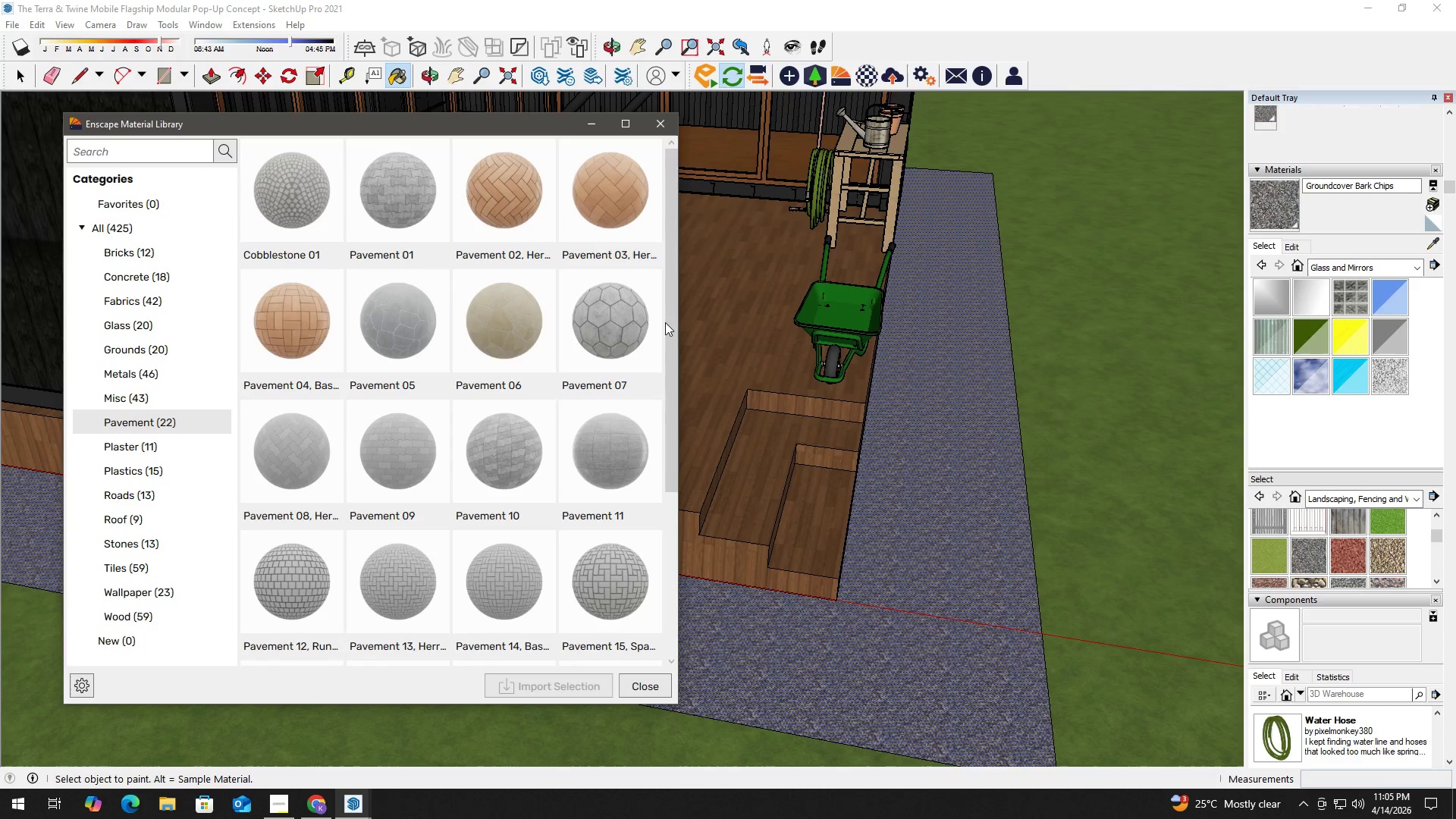 
left_click_drag(start_coordinate=[667, 319], to_coordinate=[672, 544])
 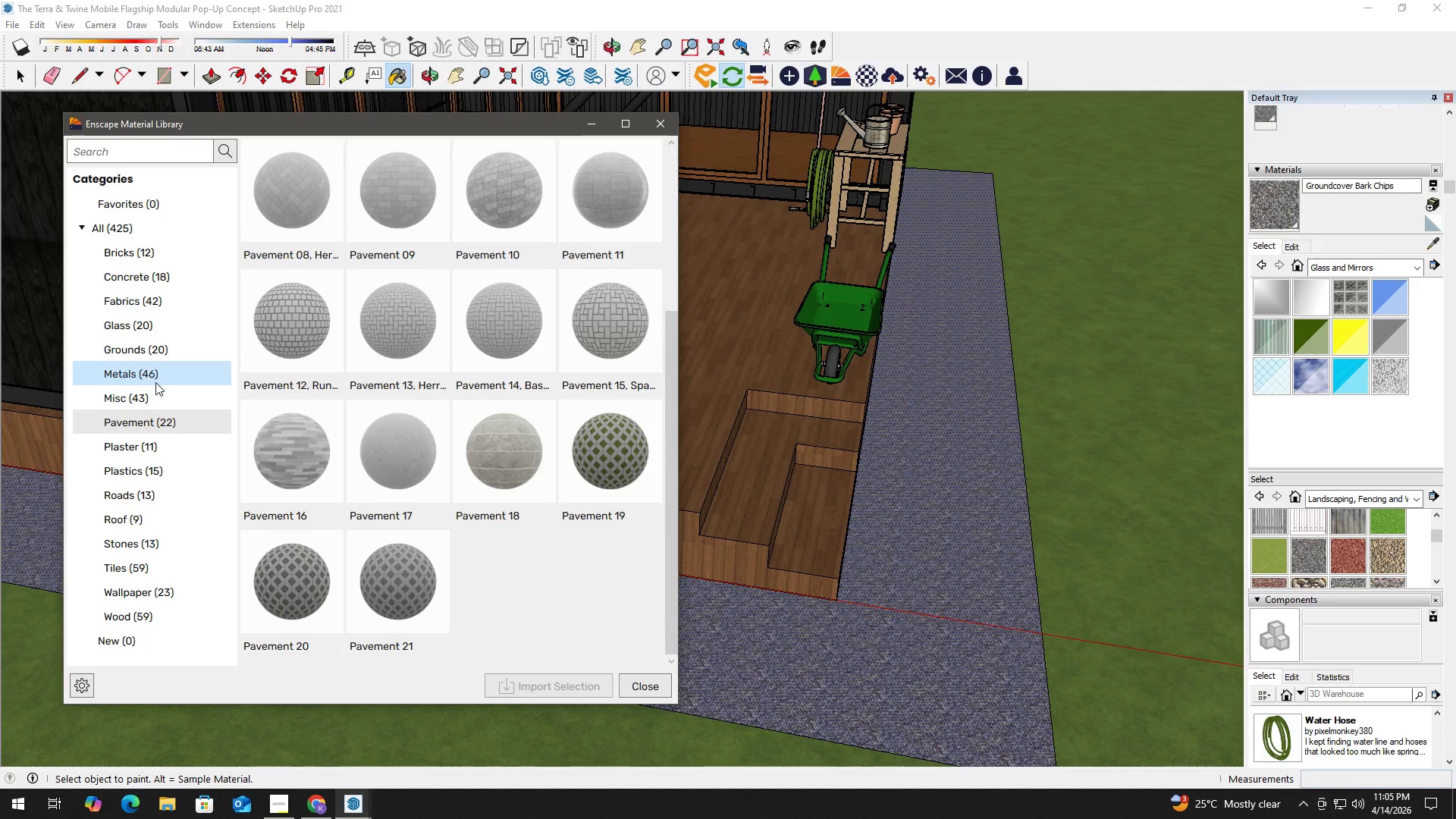 
left_click([161, 348])
 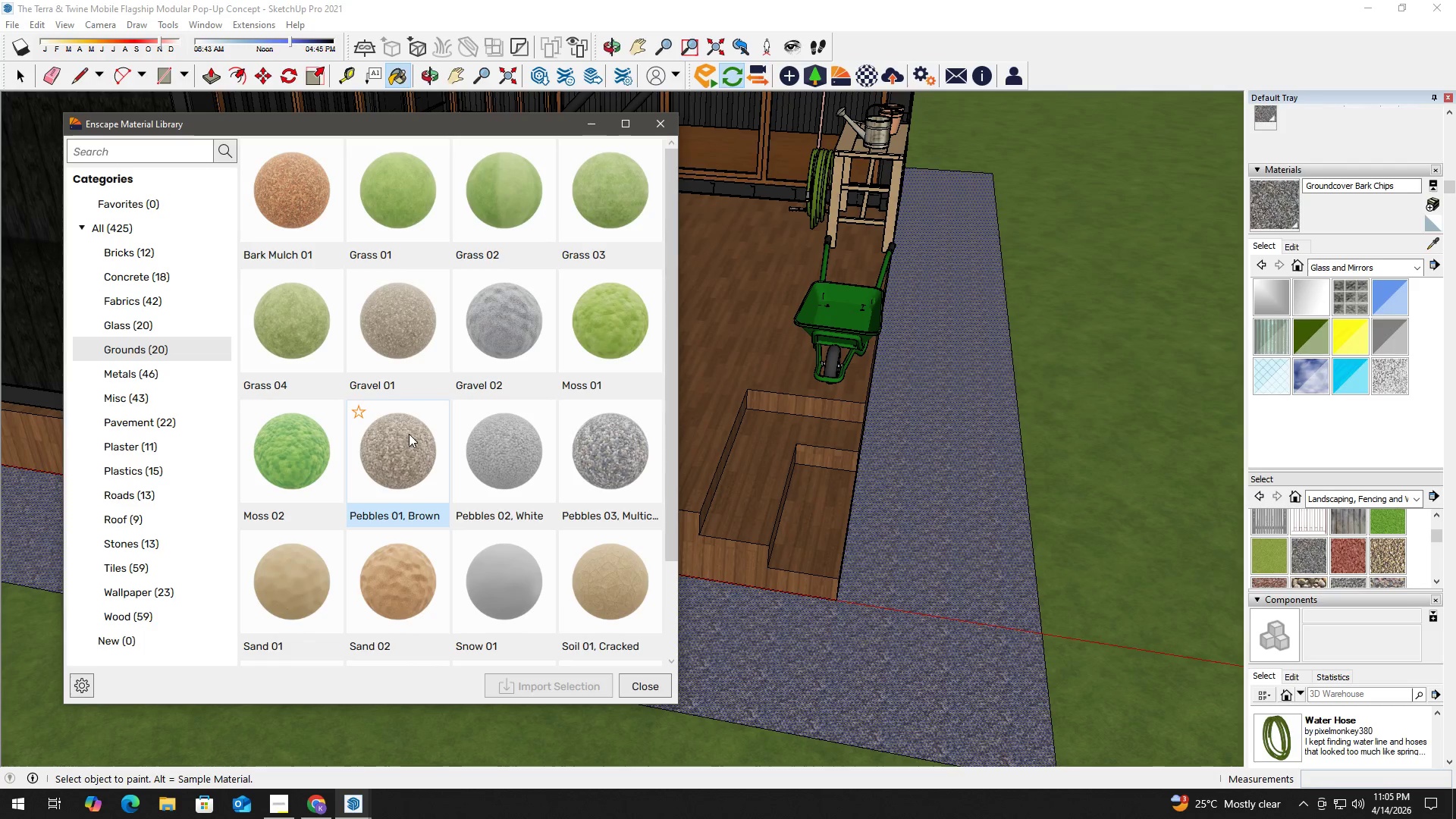 
left_click([410, 346])
 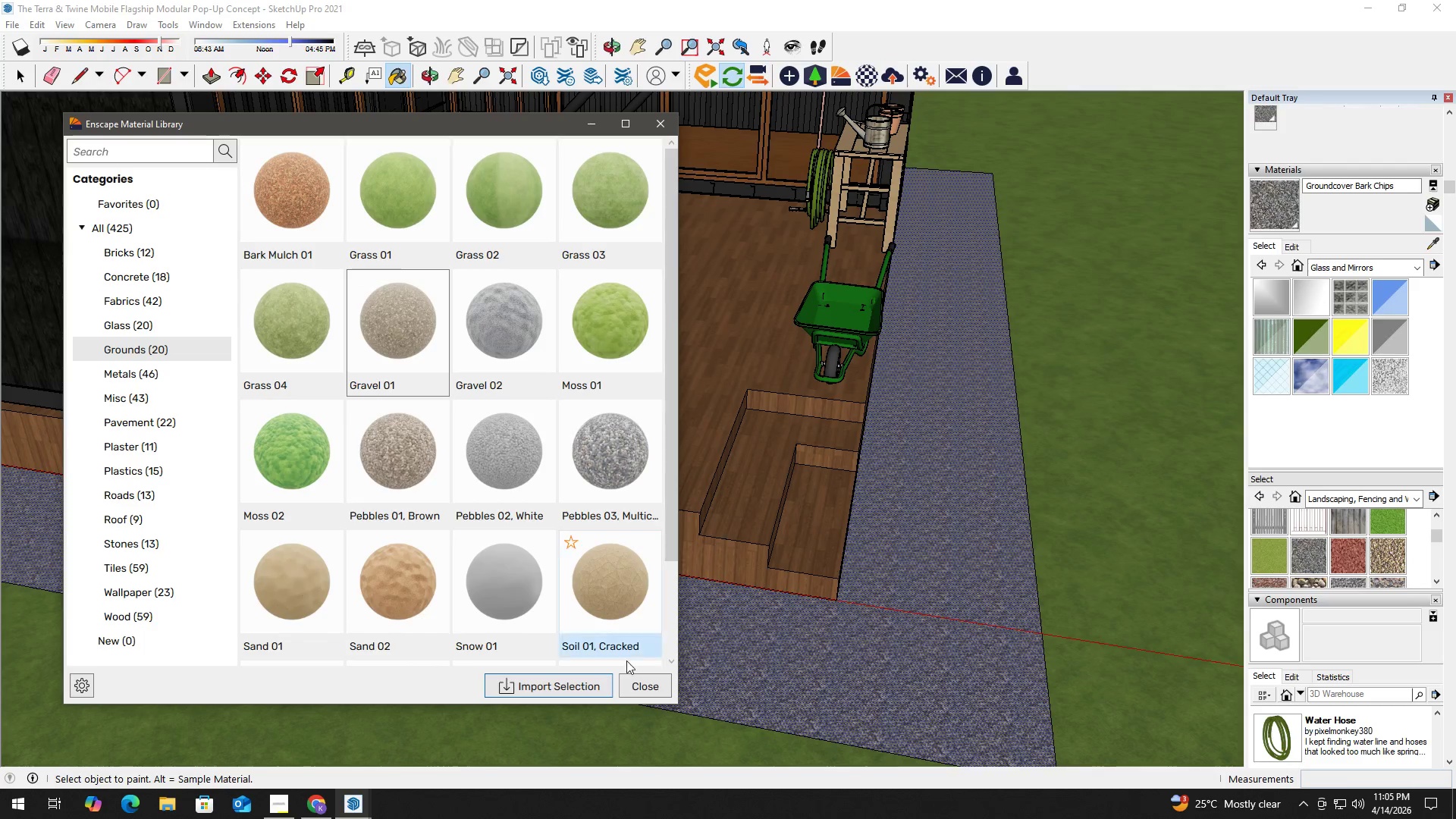 
left_click([574, 695])
 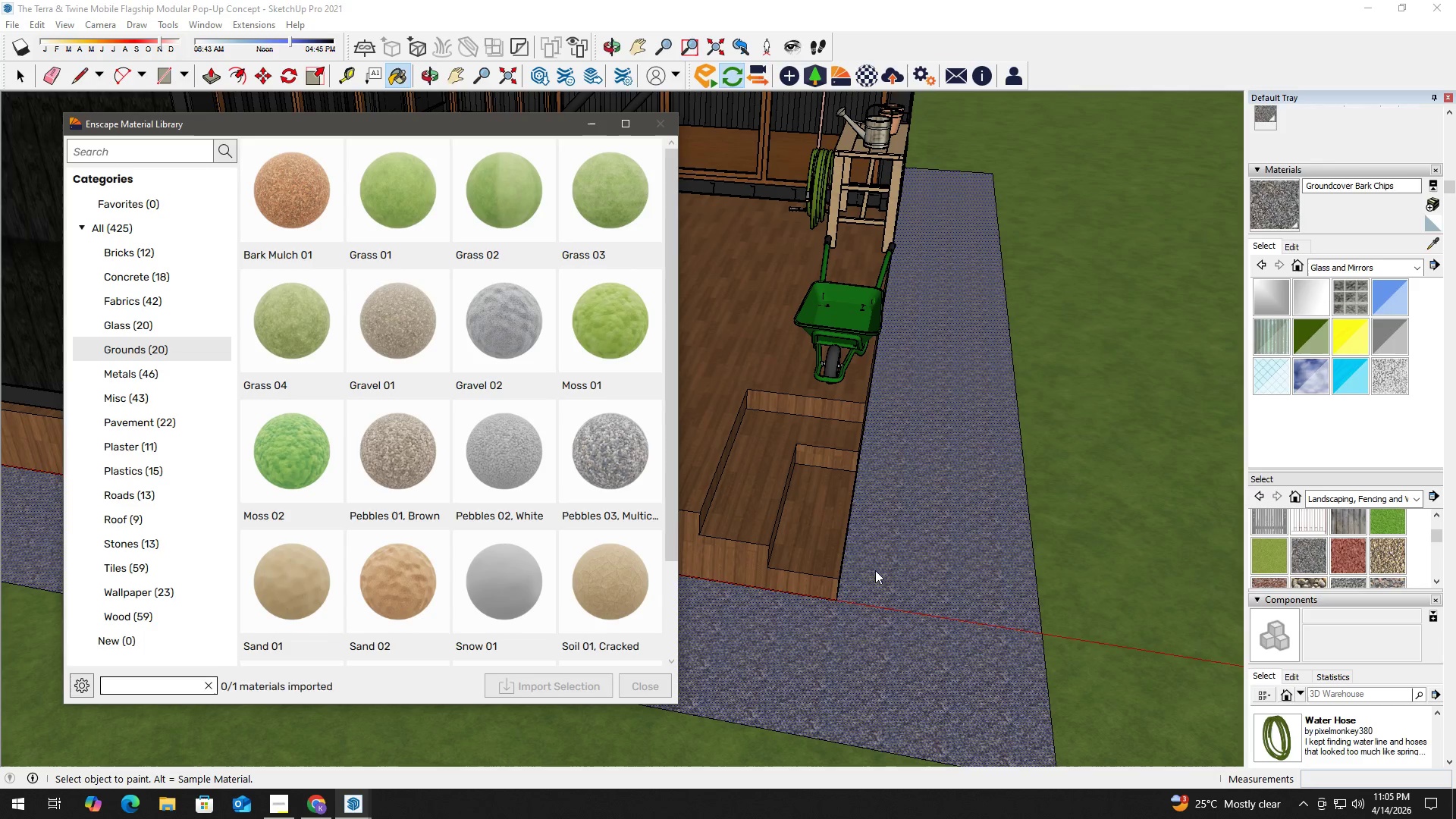 
left_click([929, 571])
 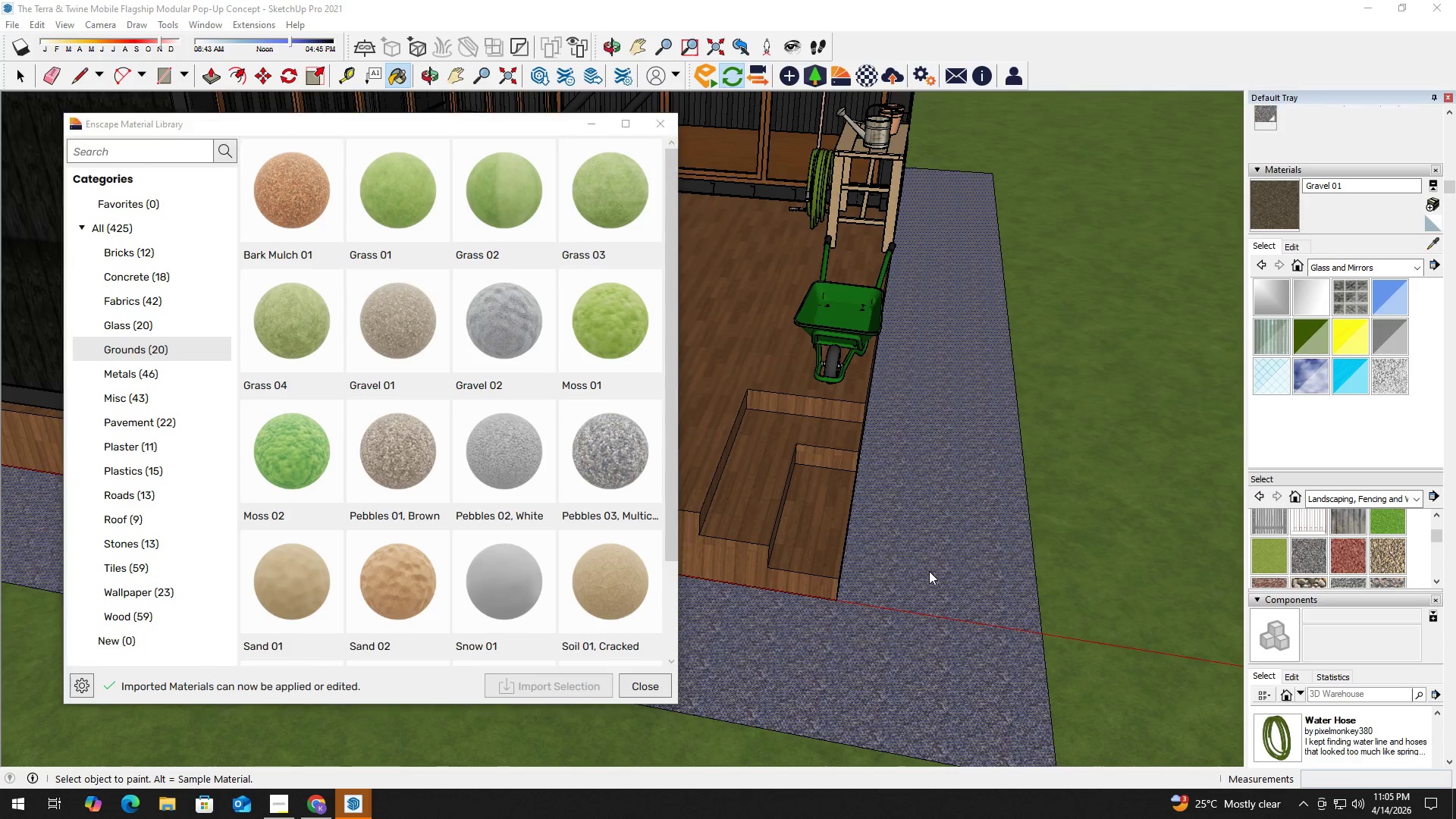 
key(B)
 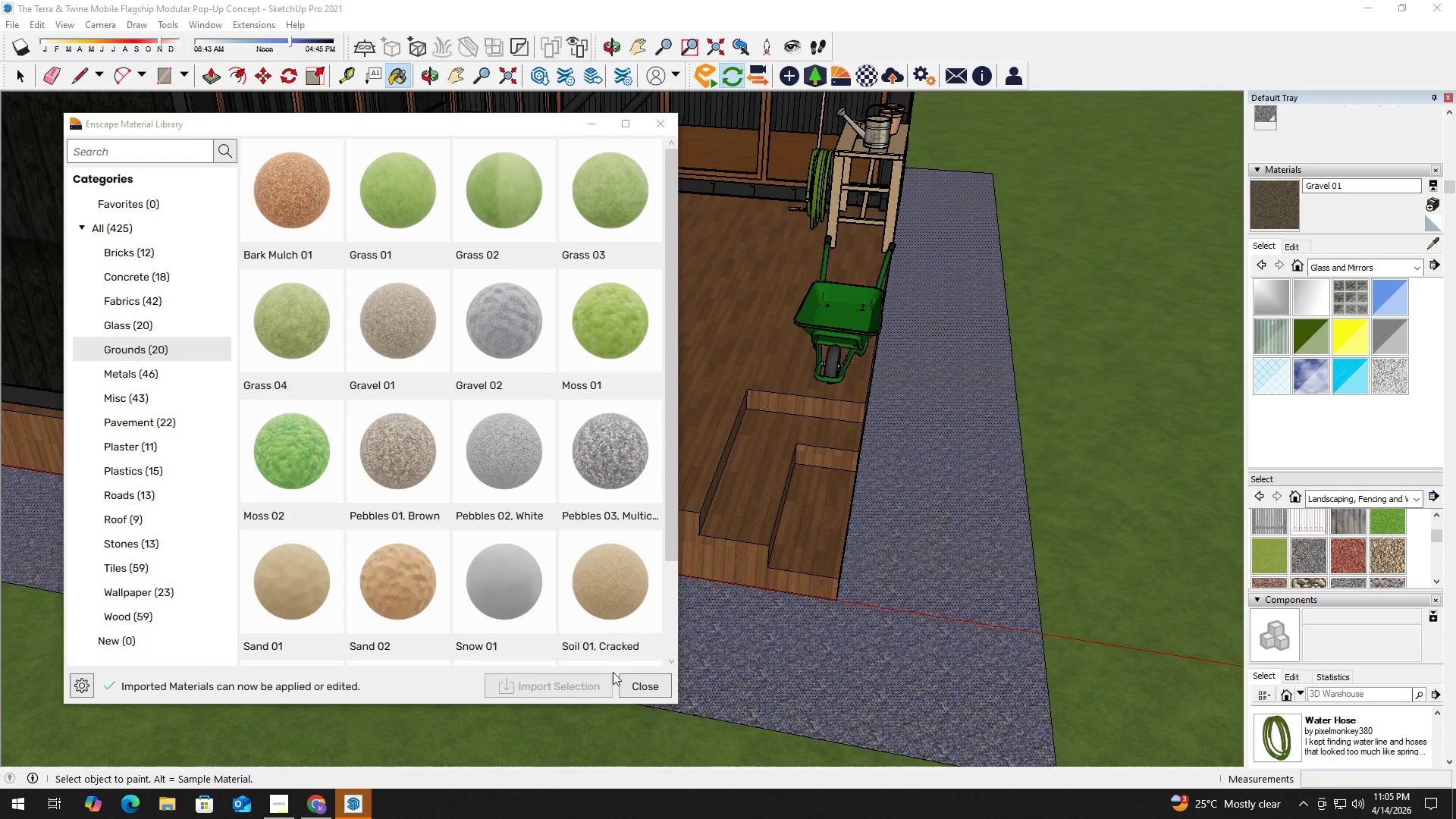 
left_click([640, 683])
 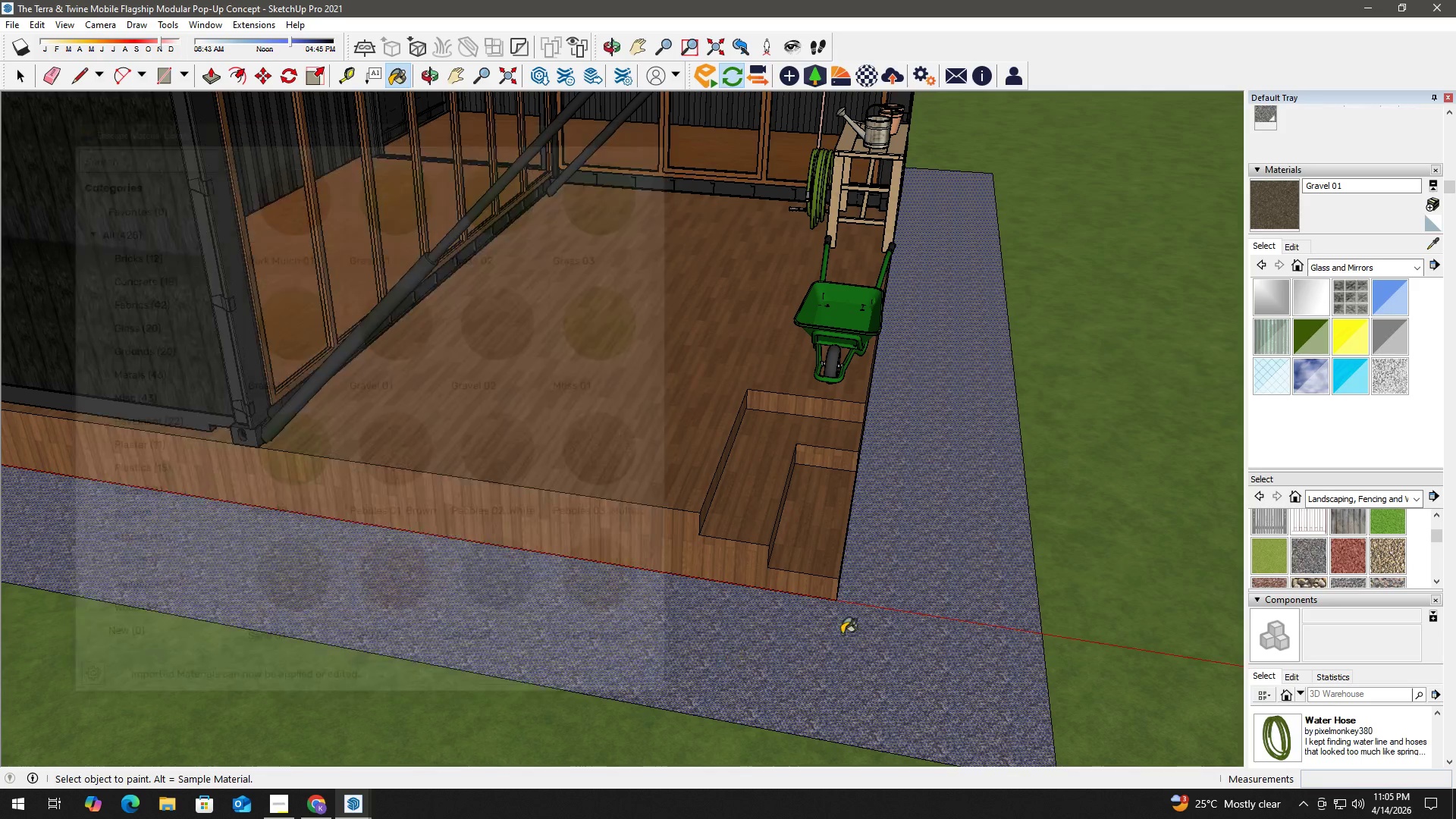 
key(B)
 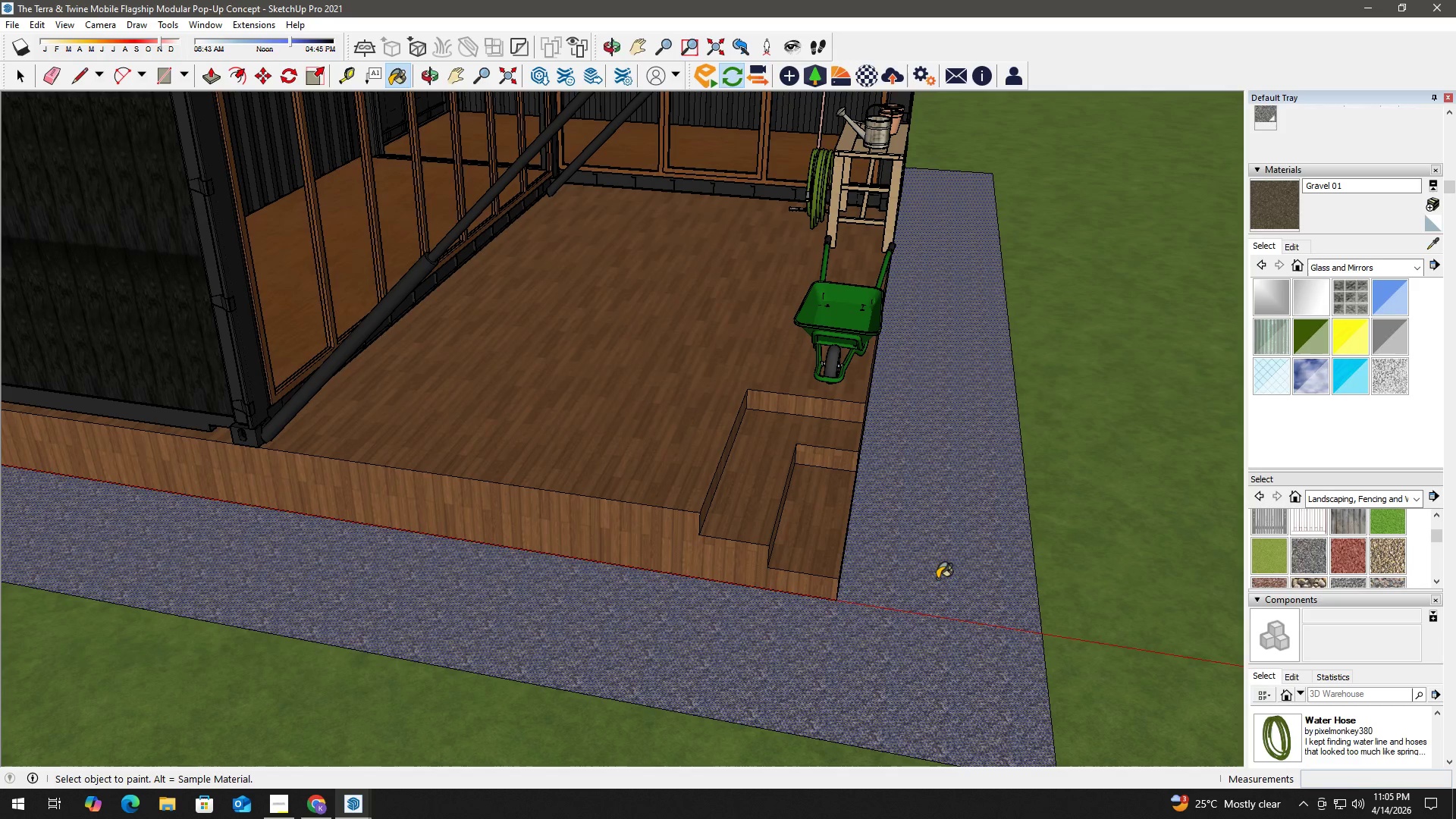 
double_click([940, 575])
 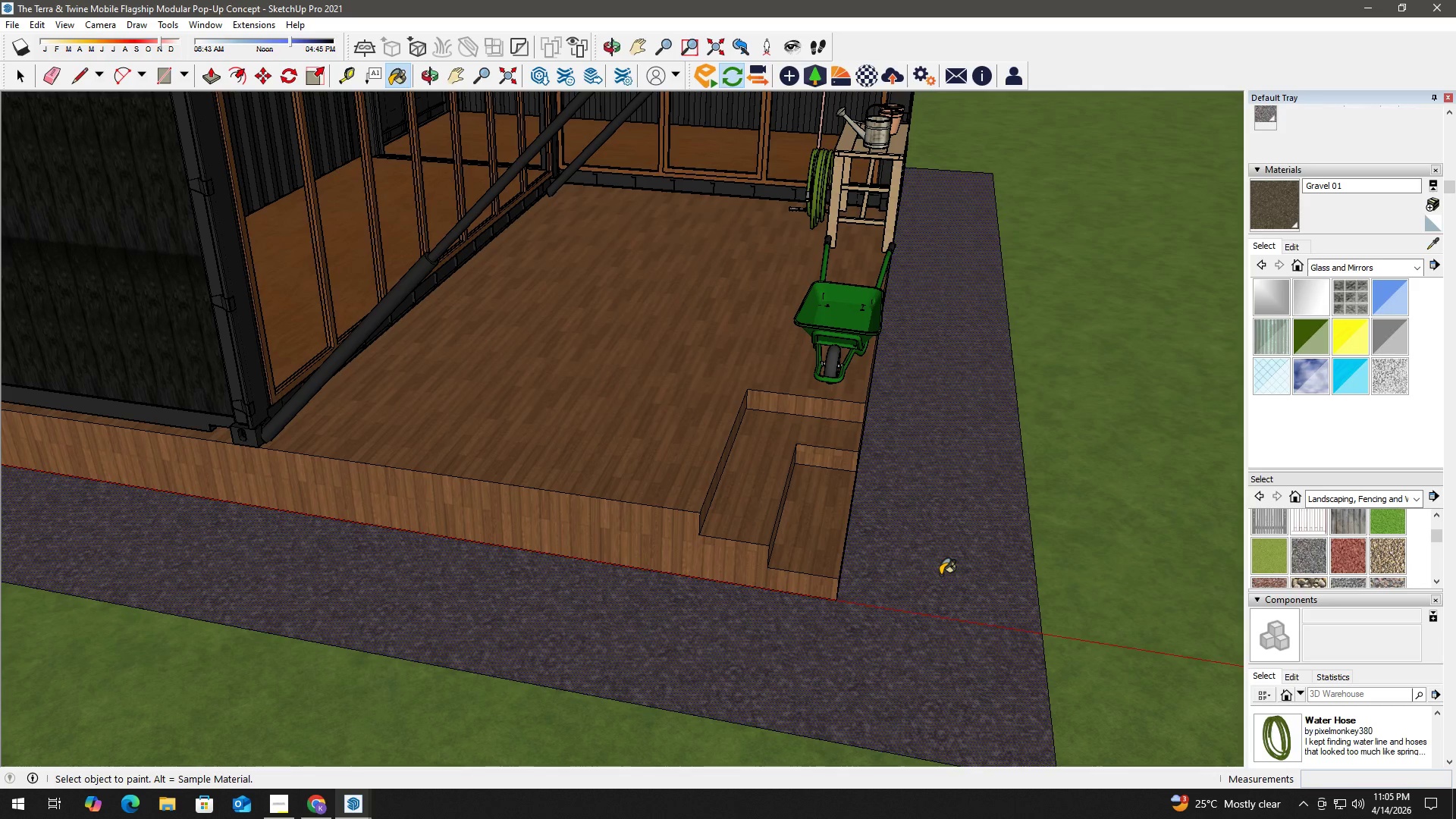 
key(Alt+Tab)
 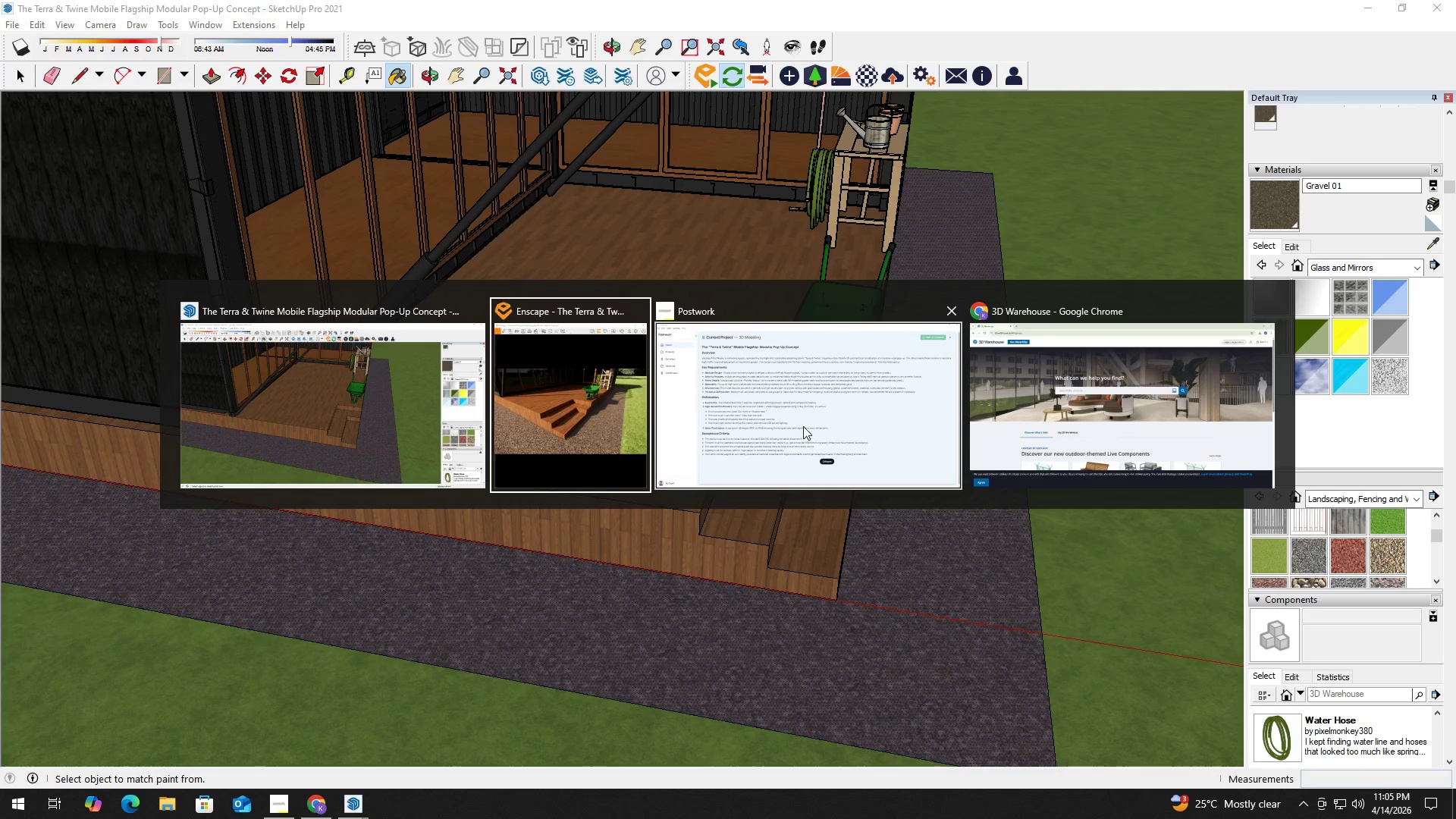 
left_click([803, 419])